 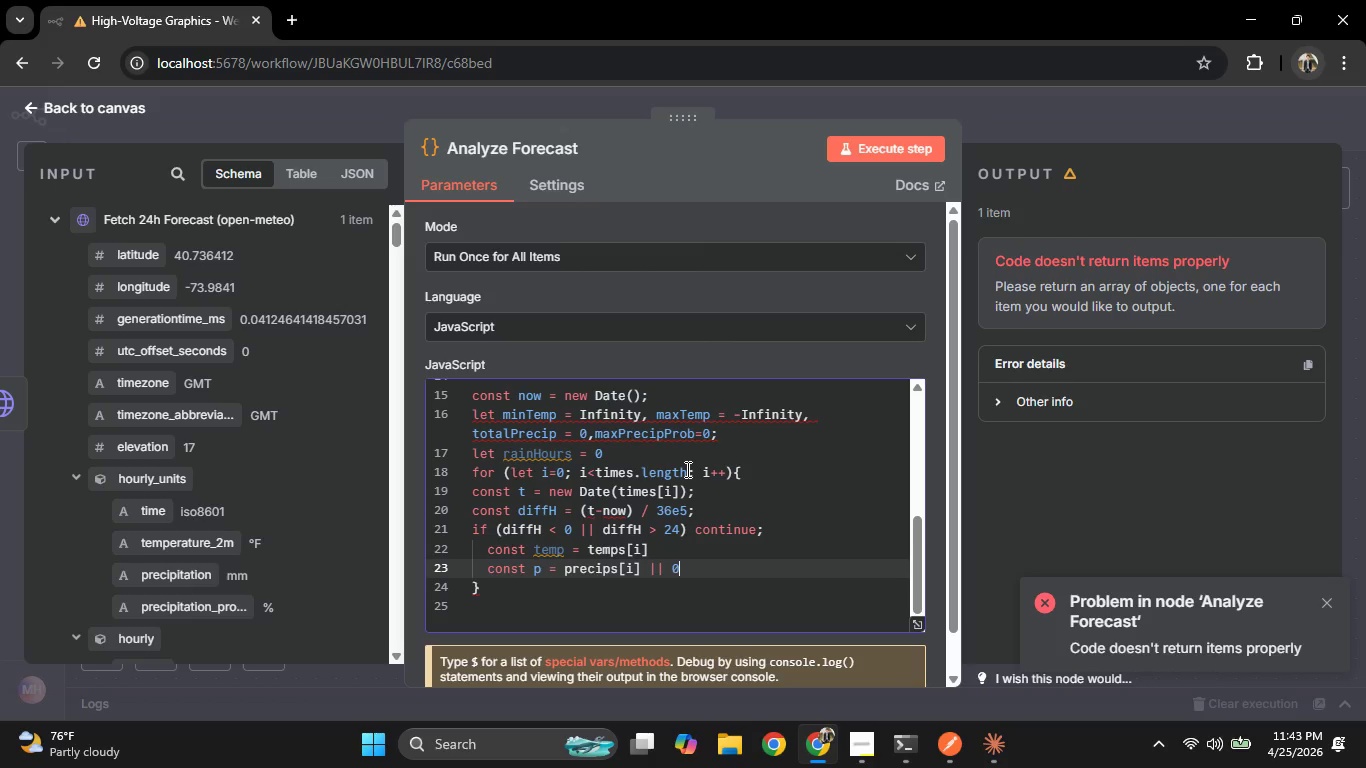 
key(Quote)
 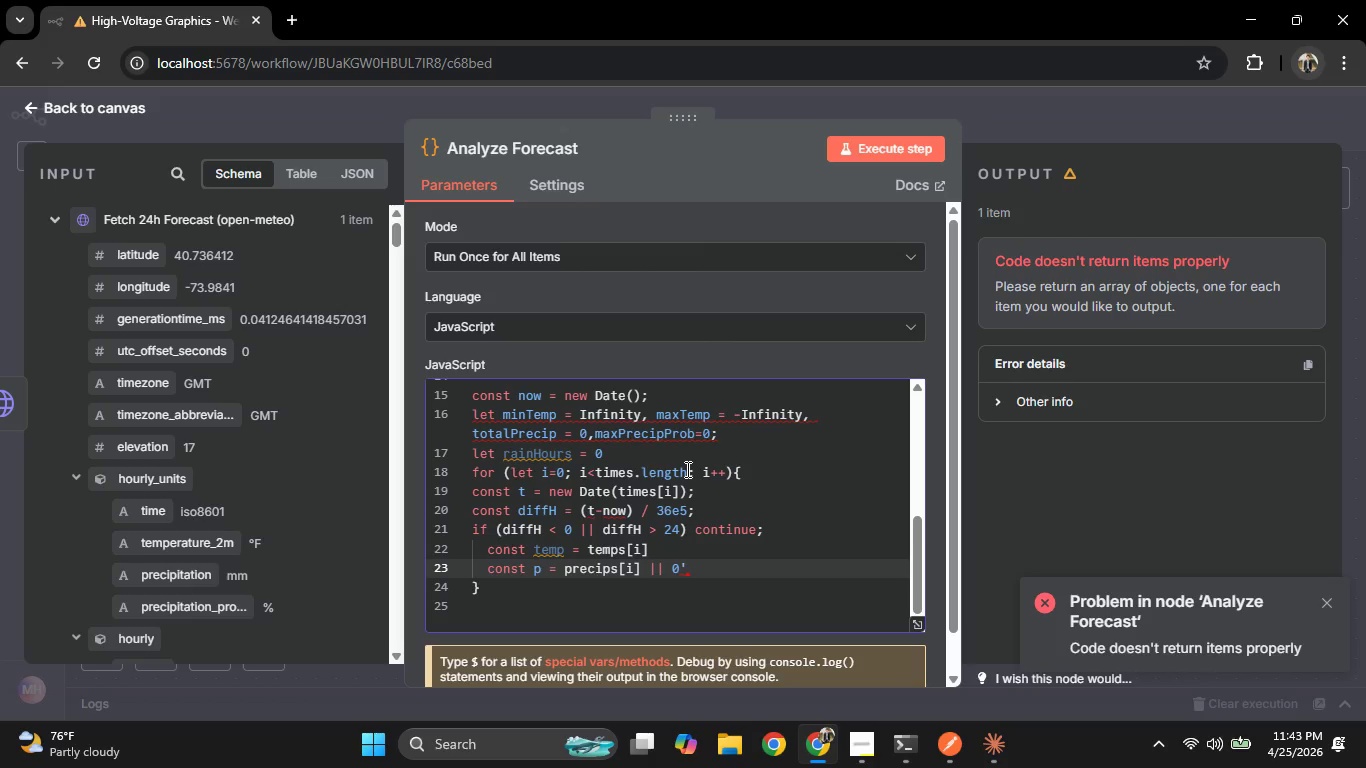 
key(NumLock)
 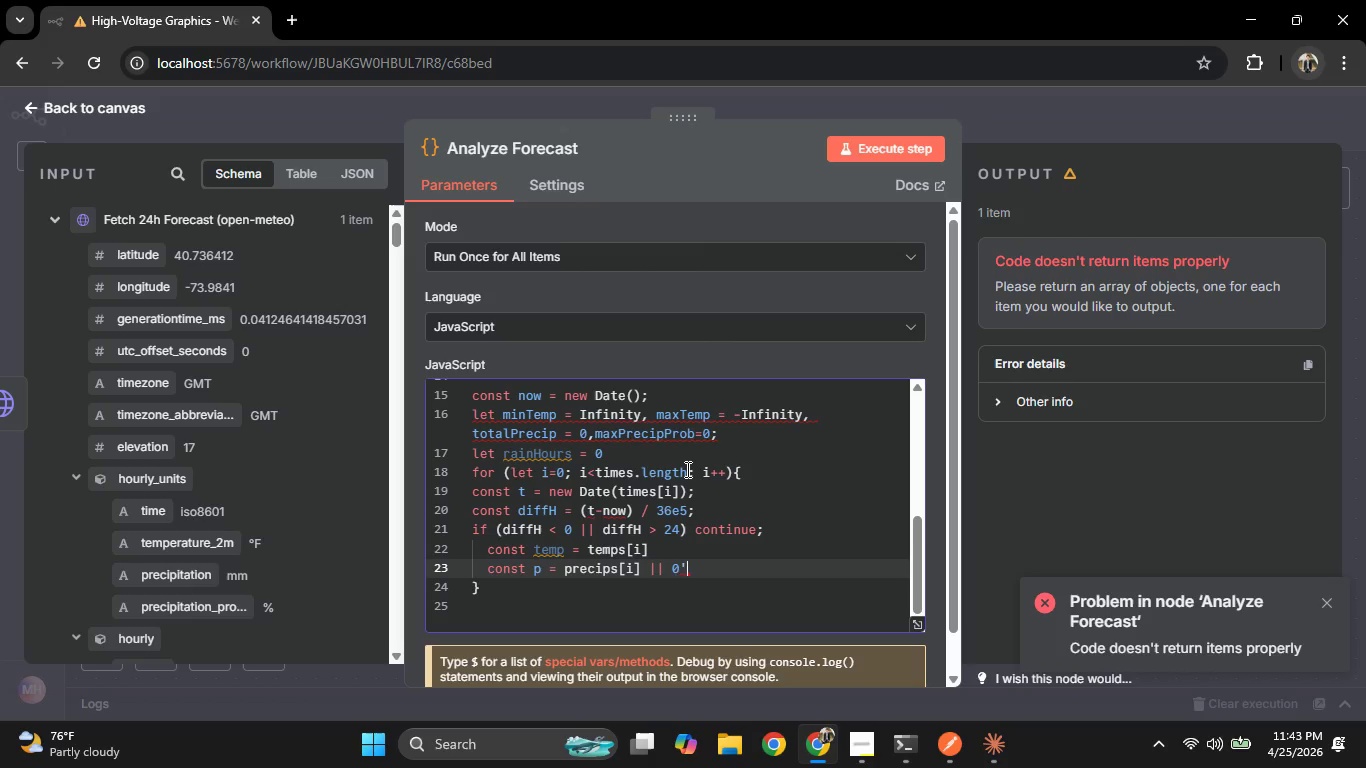 
key(Semicolon)
 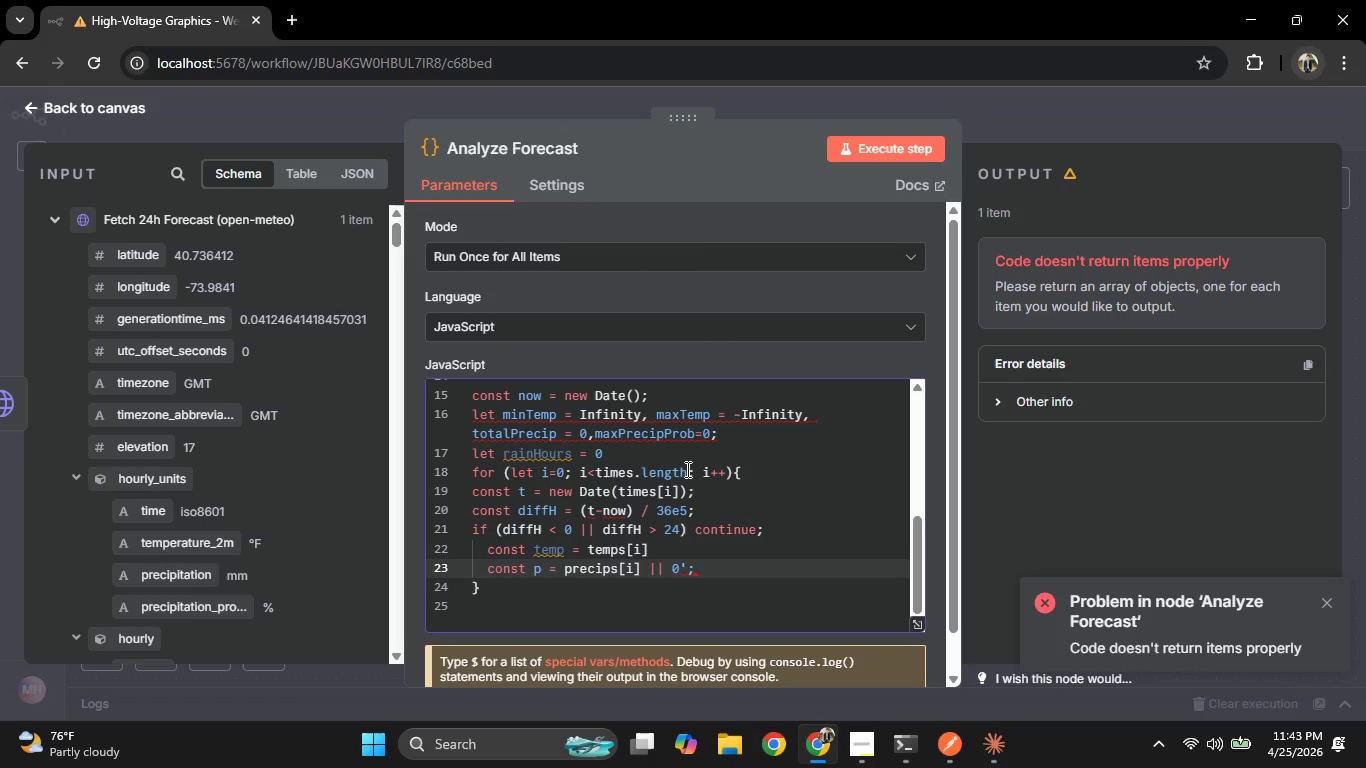 
key(Enter)
 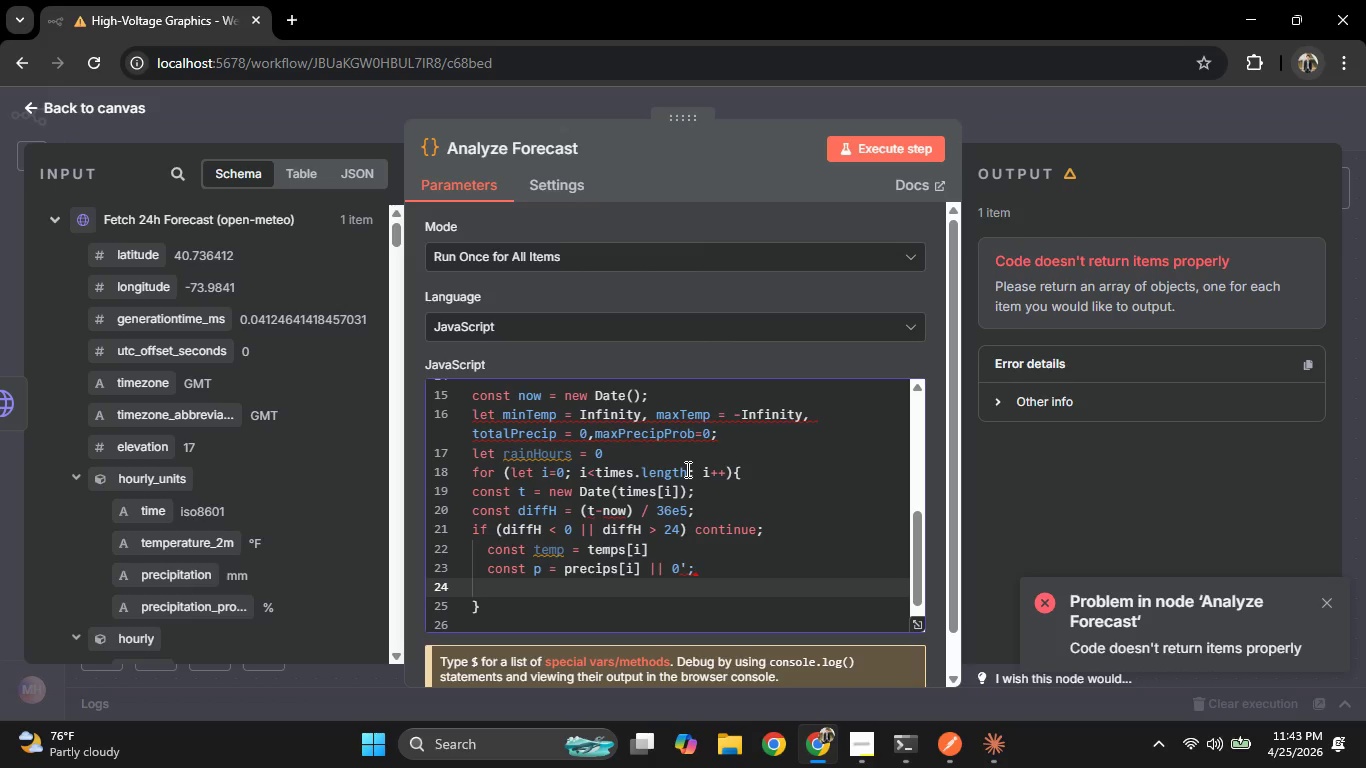 
key(Backspace)
 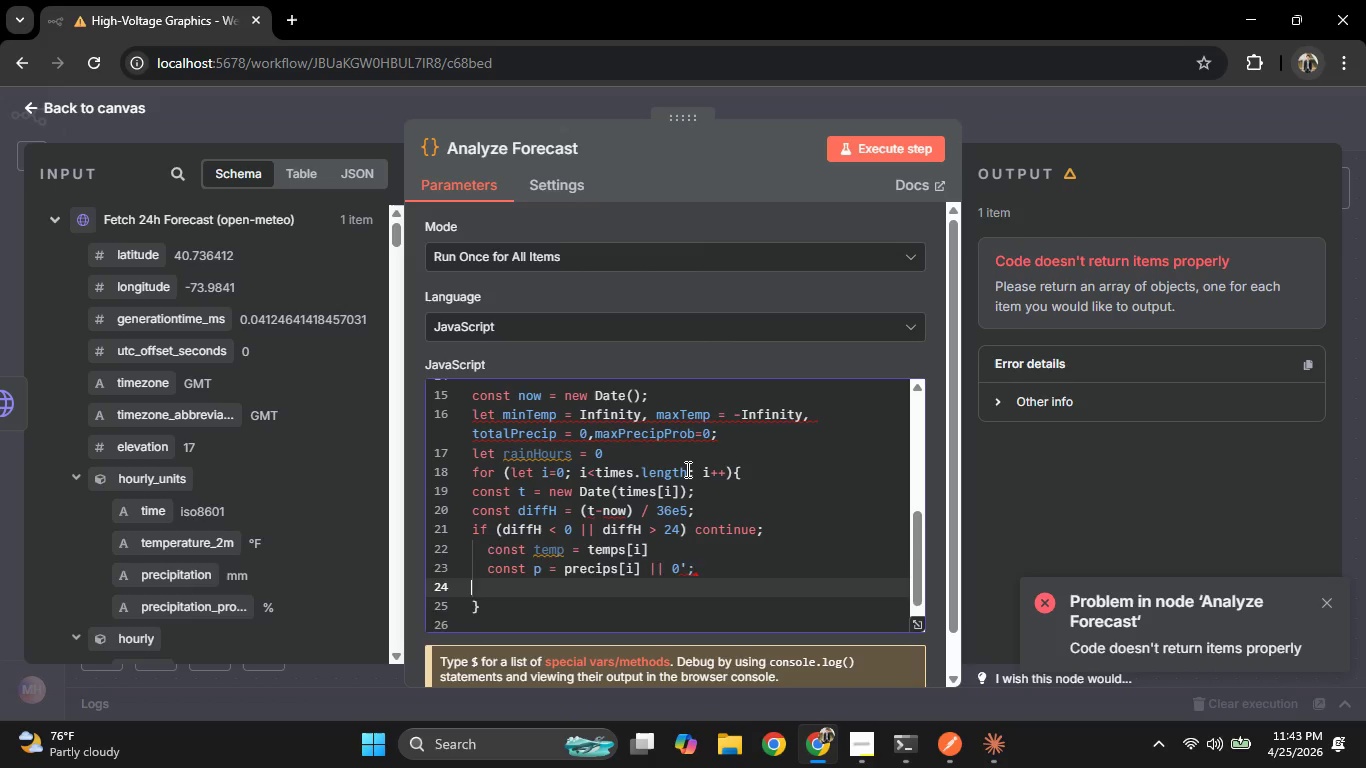 
key(Backspace)
 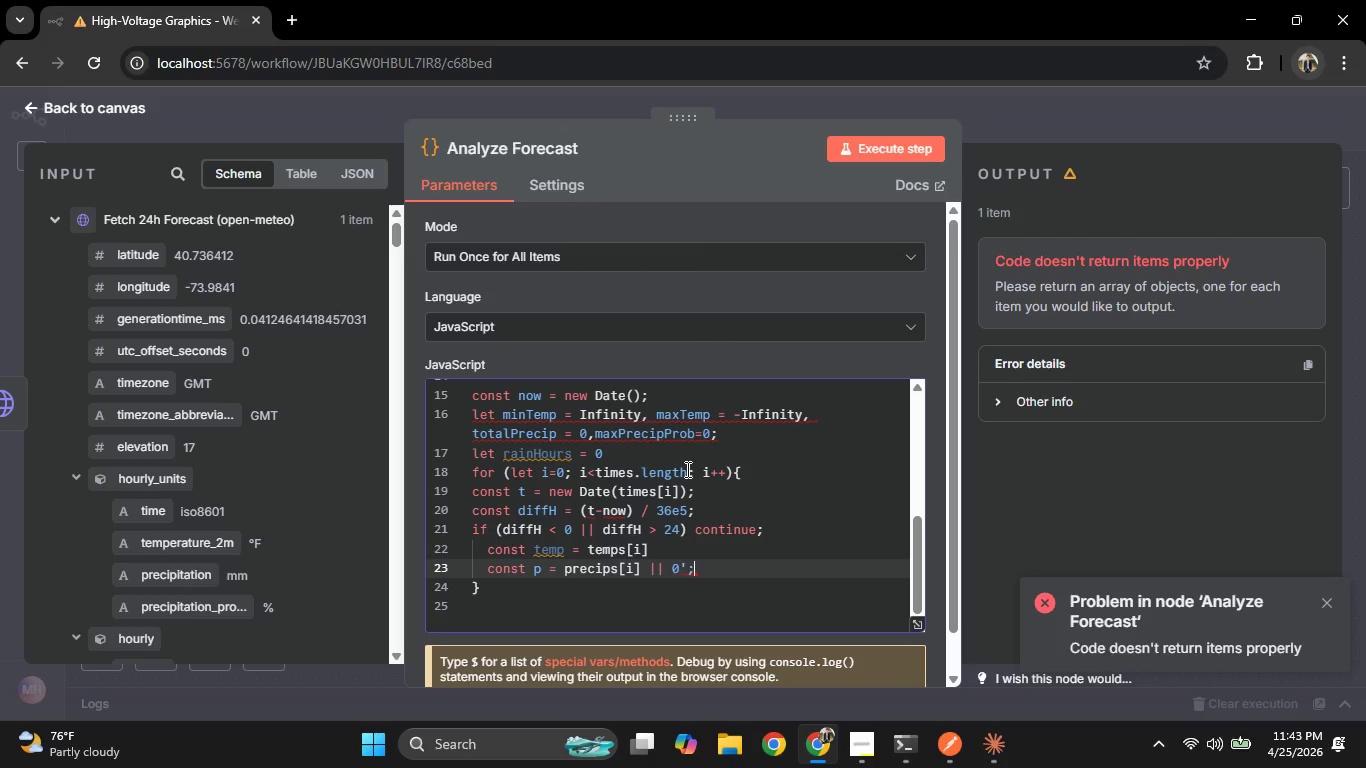 
key(Backspace)
 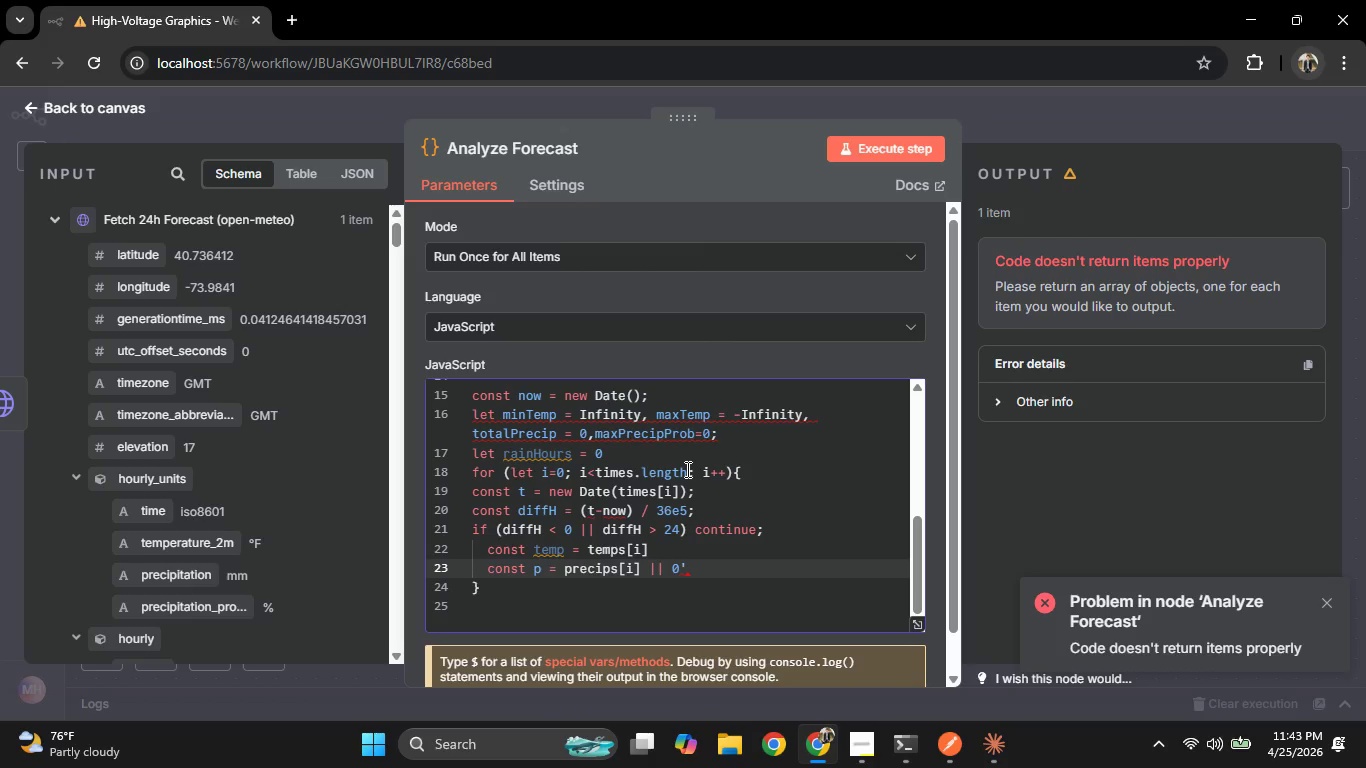 
key(Backspace)
 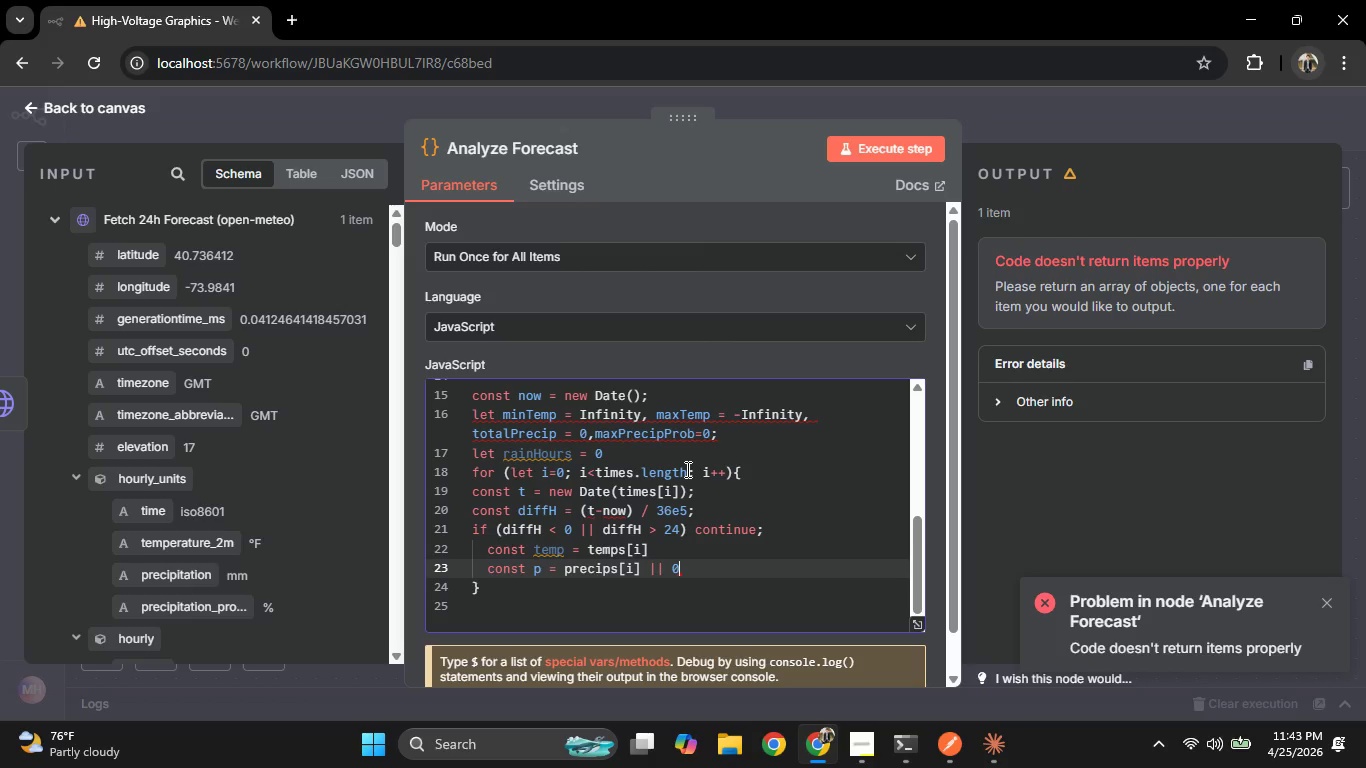 
key(Semicolon)
 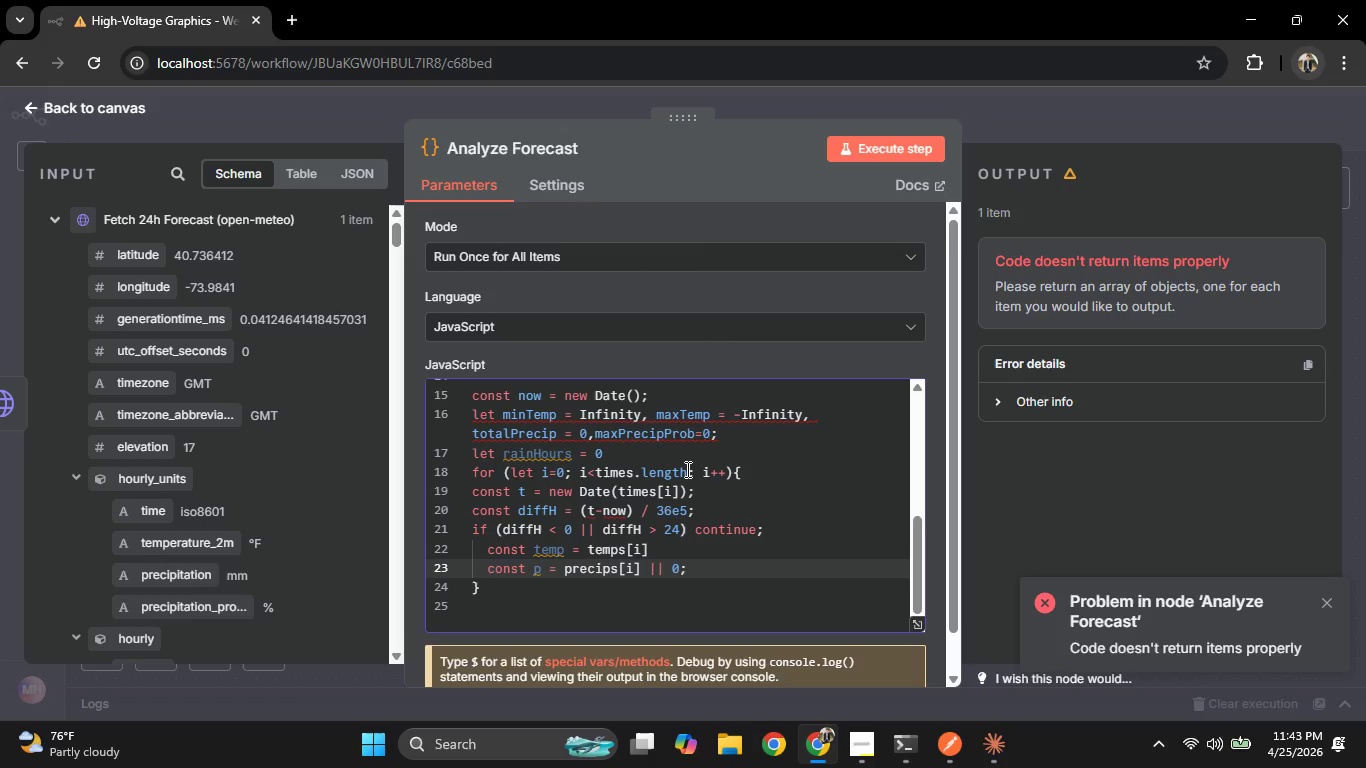 
key(Enter)
 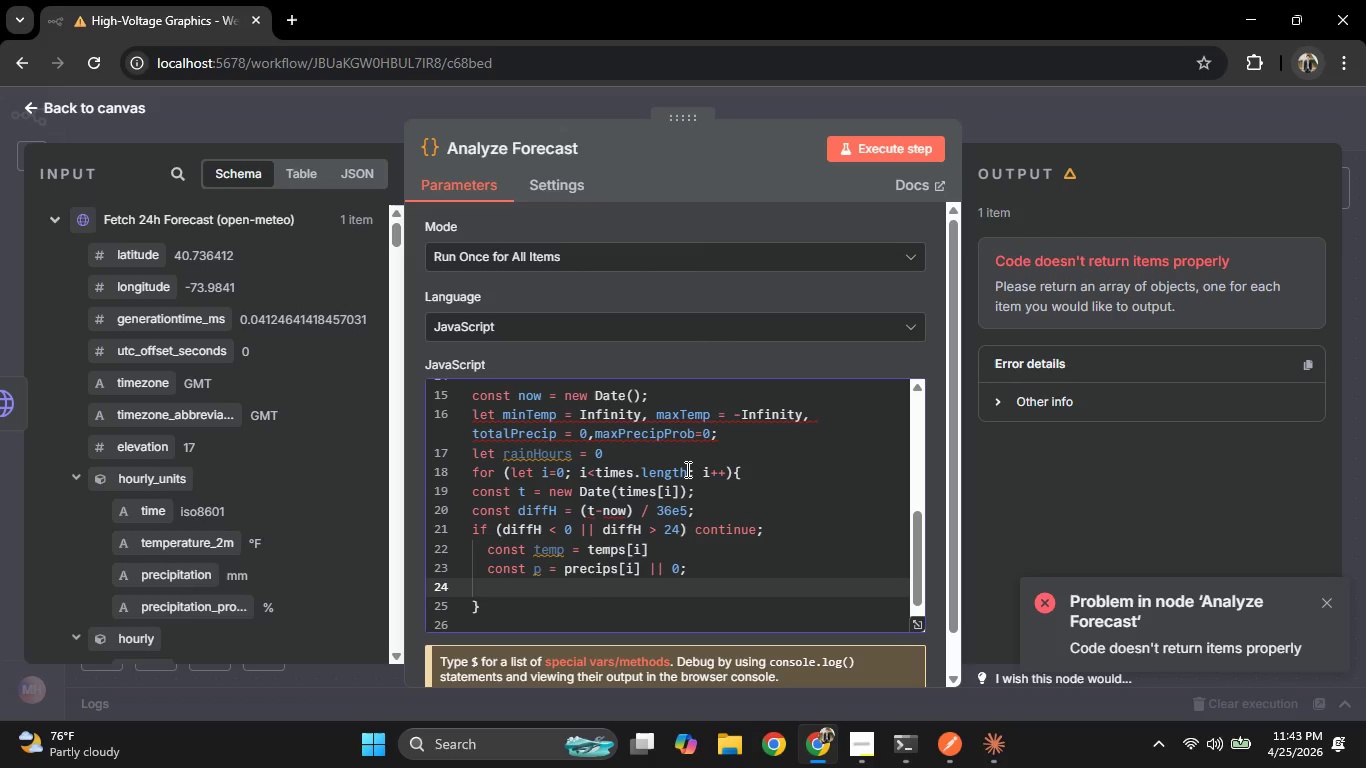 
type(cp)
key(Backspace)
type(onst pp )
key(Backspace)
type( = pr)
 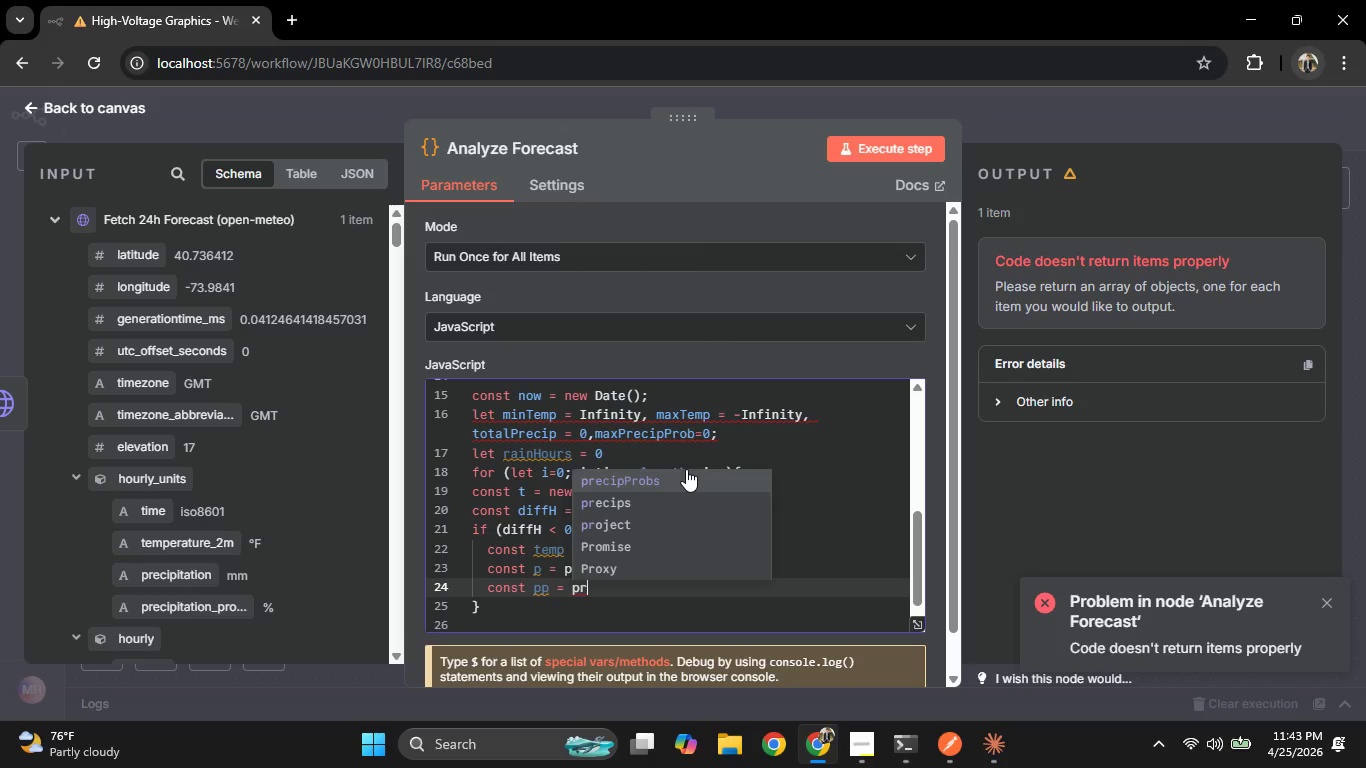 
key(Enter)
 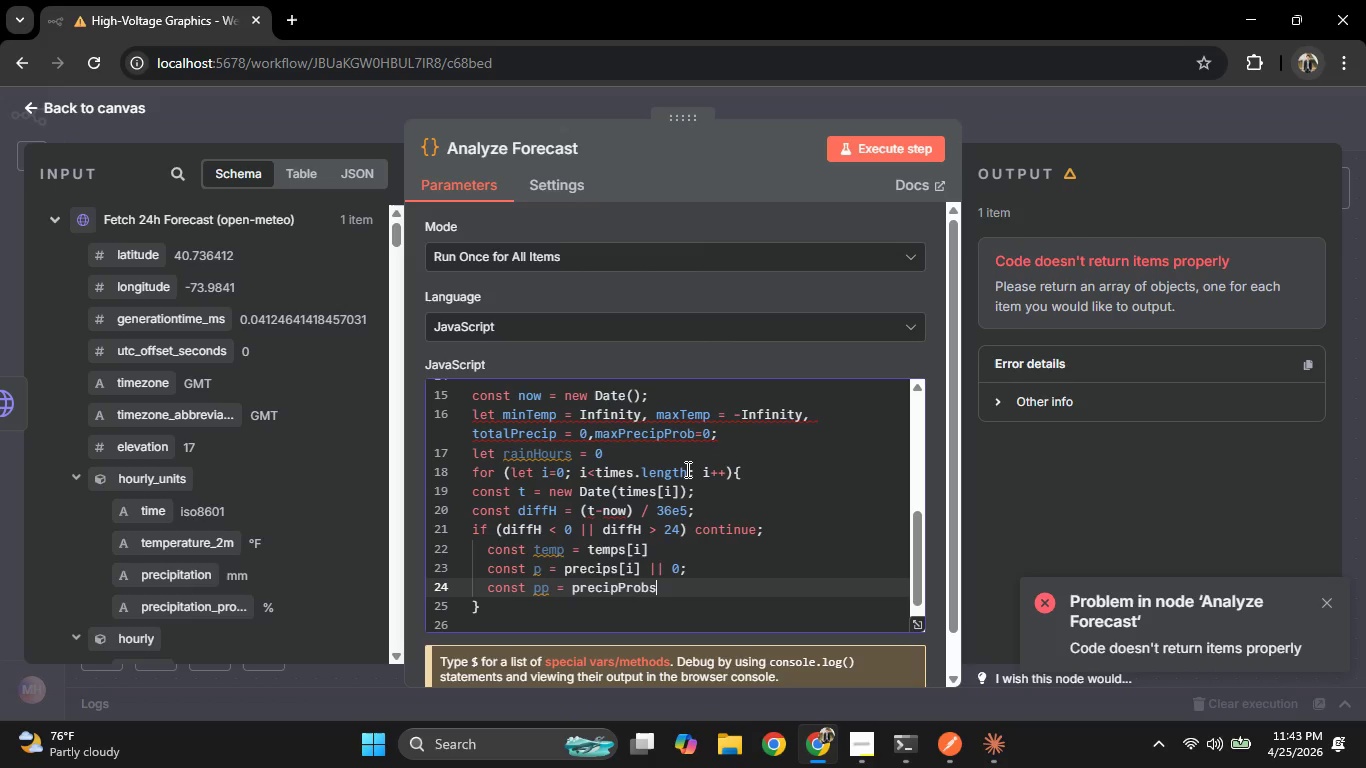 
key(BracketLeft)
 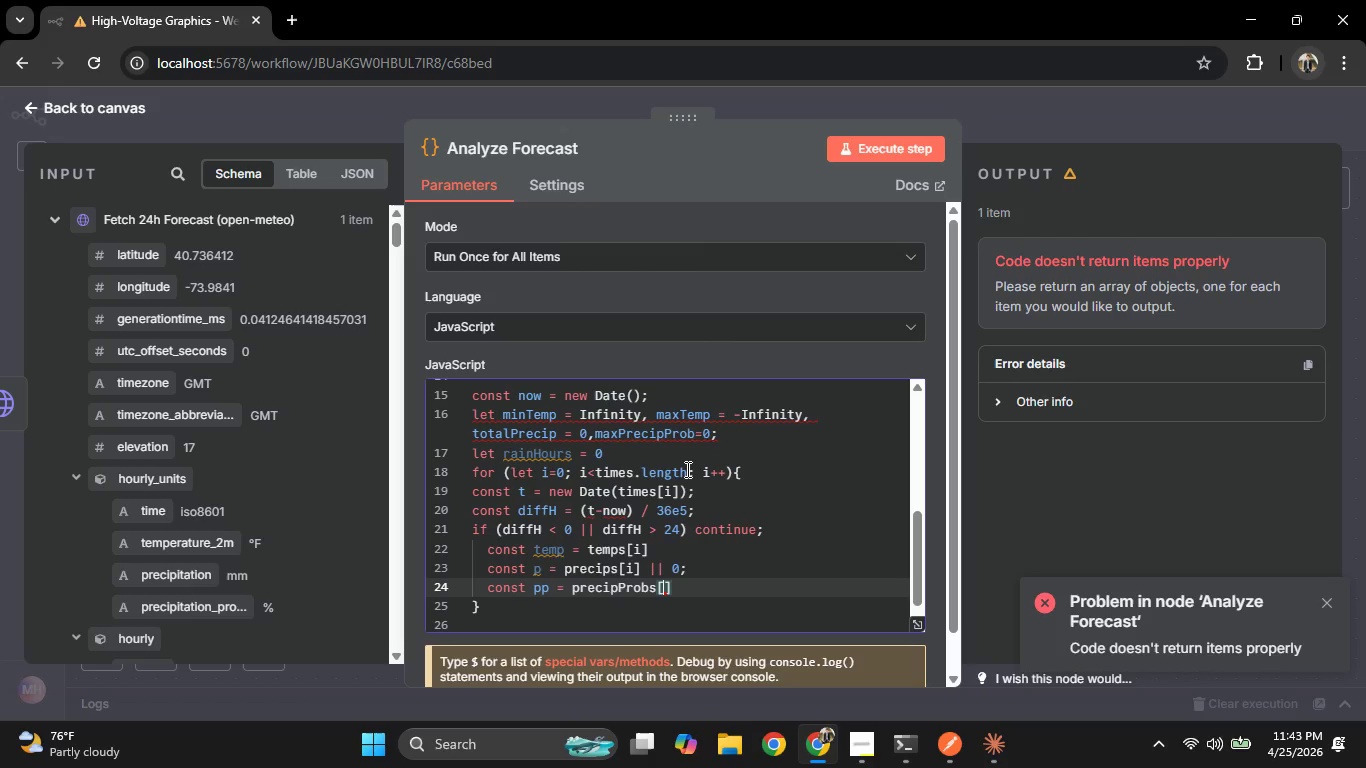 
key(I)
 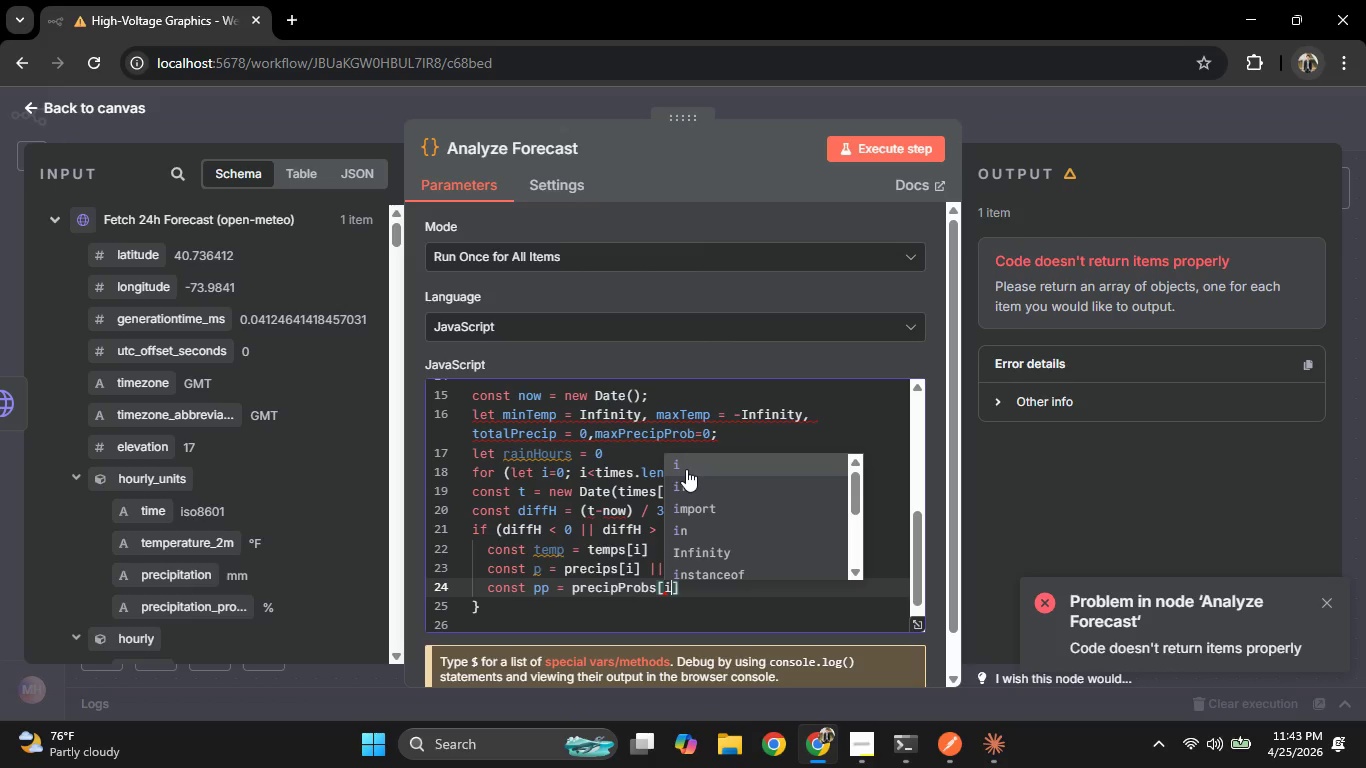 
key(ArrowRight)
 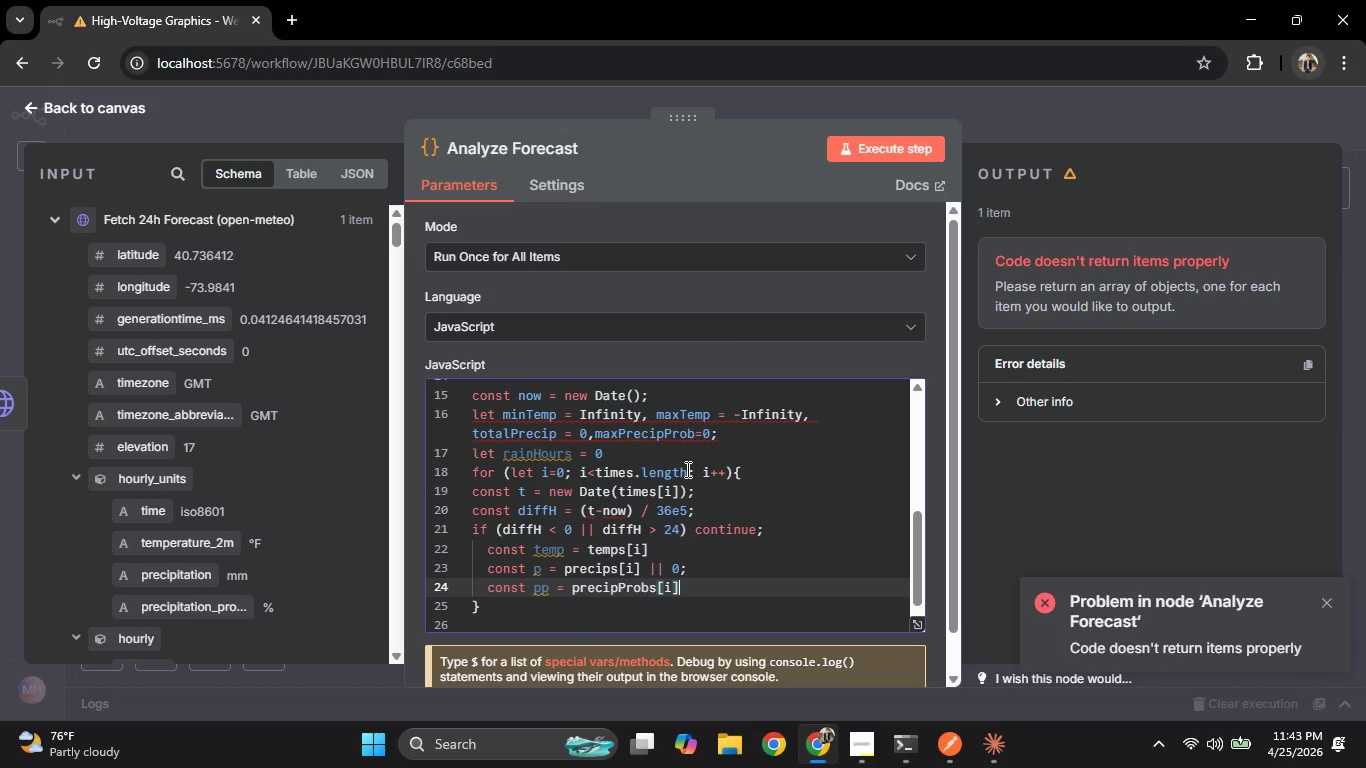 
key(Space)
 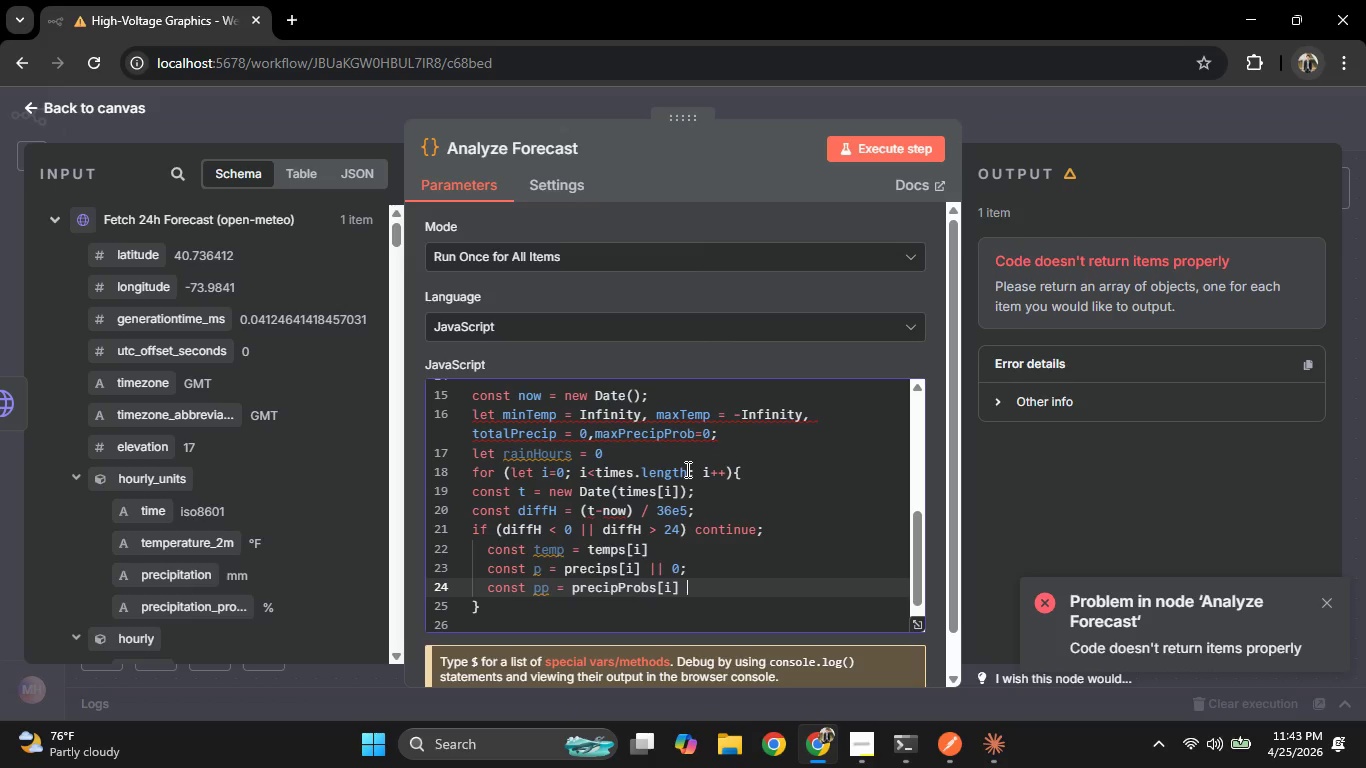 
key(Shift+Backslash)
 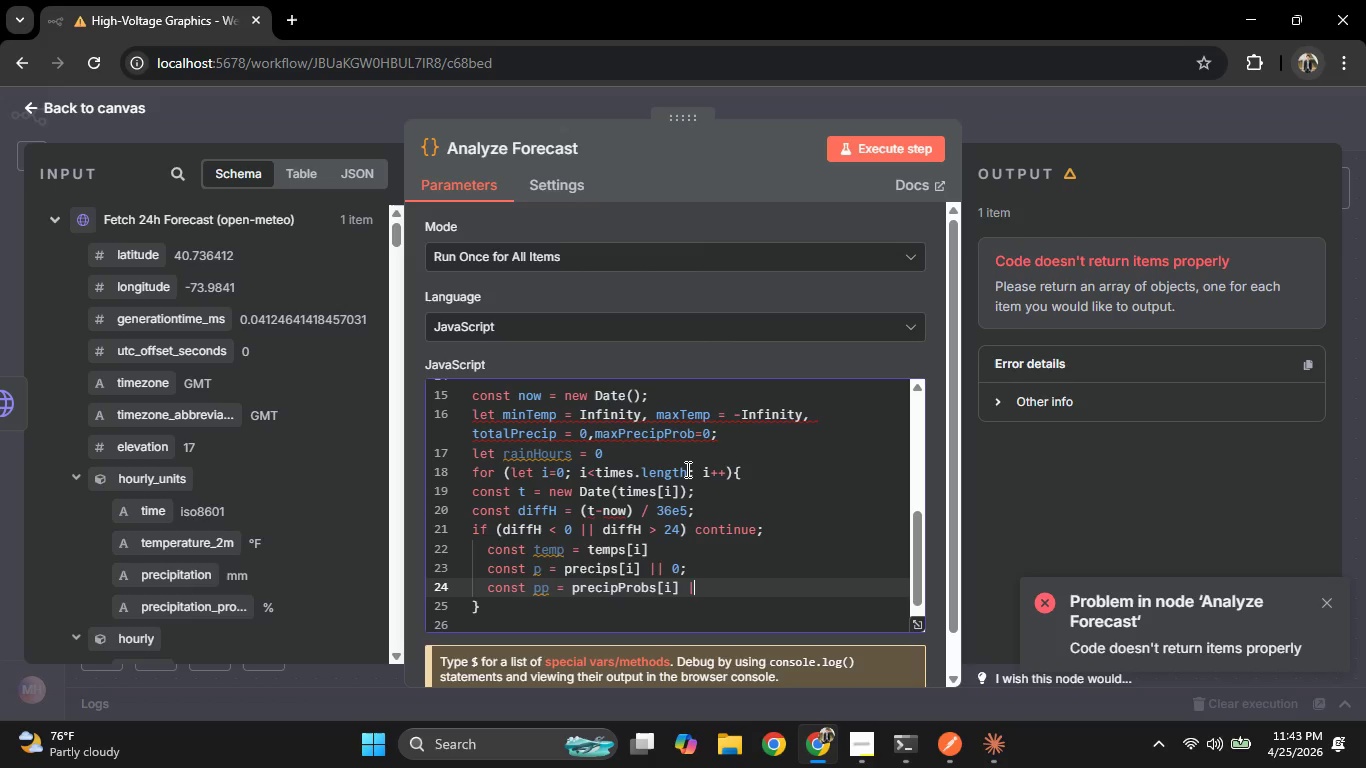 
key(Shift+Backslash)
 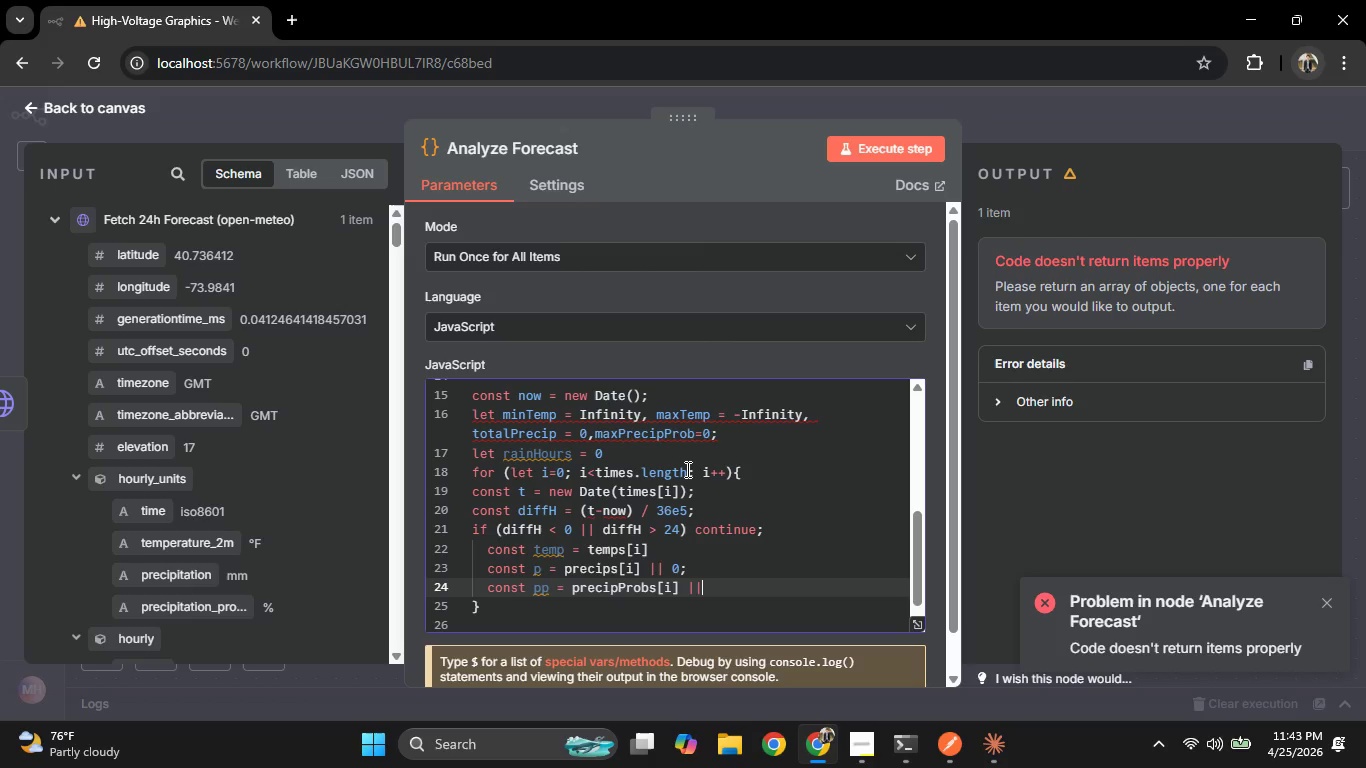 
key(Space)
 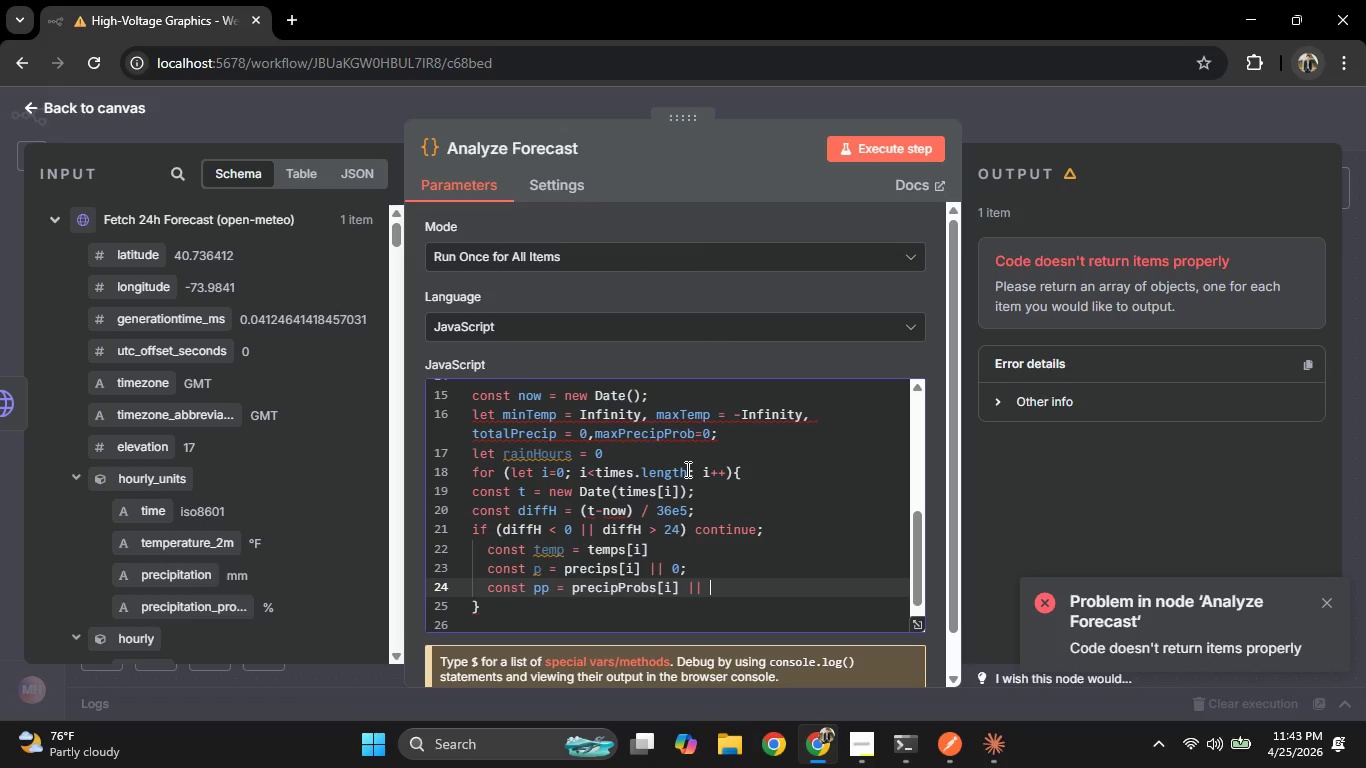 
key(0)
 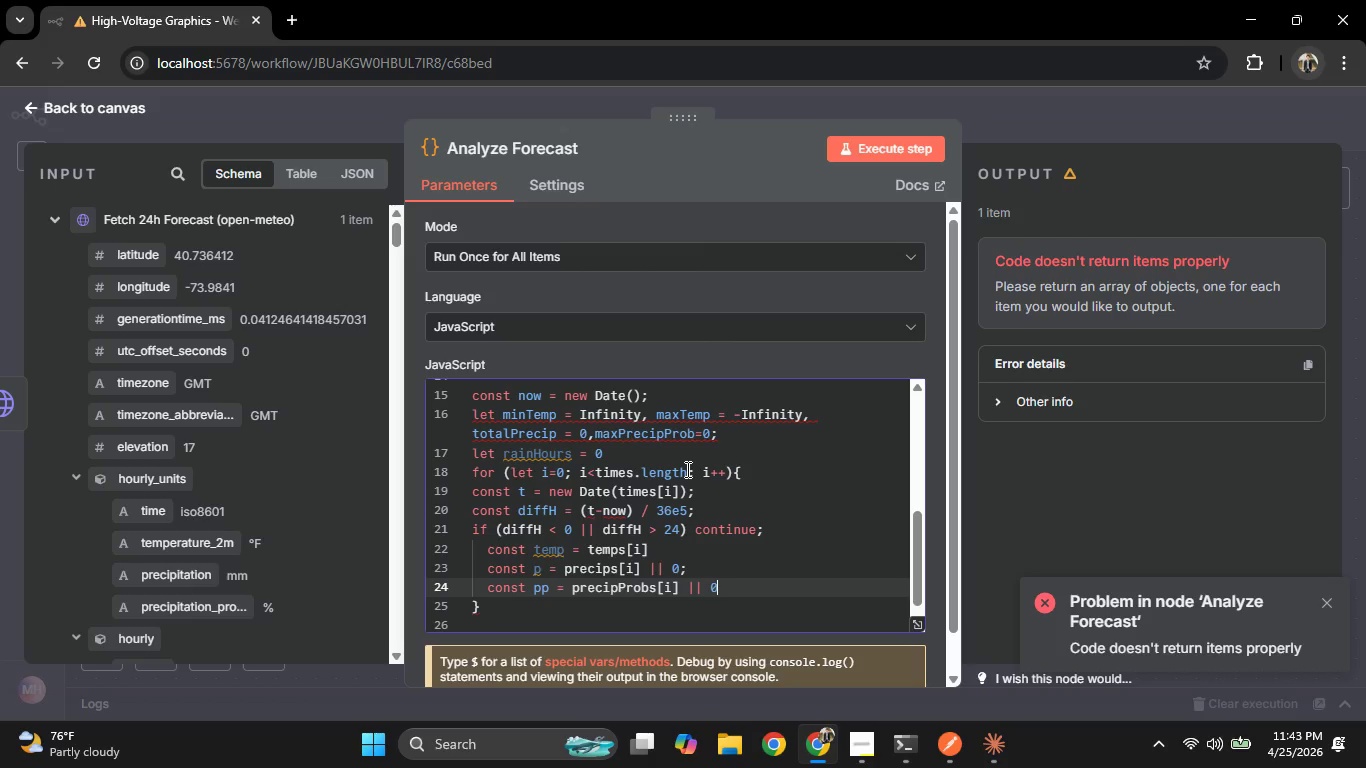 
key(Semicolon)
 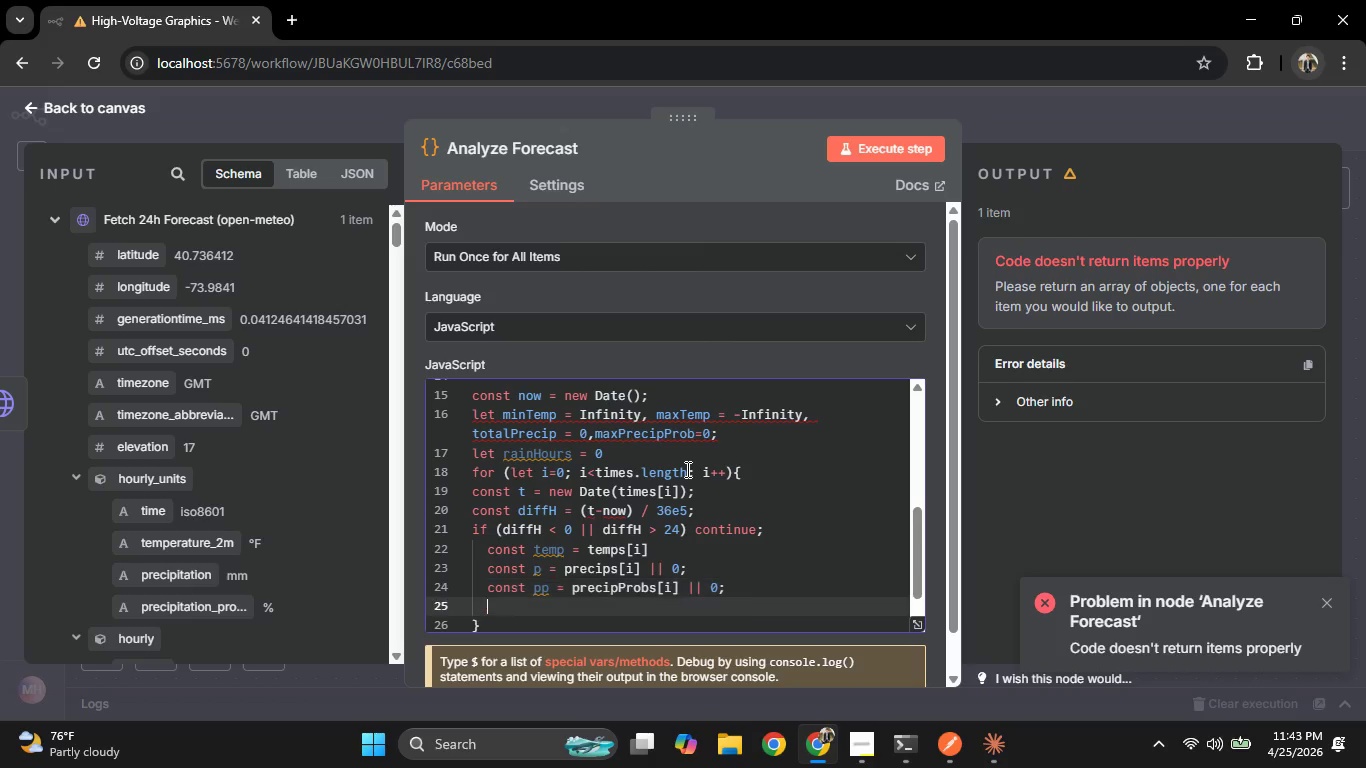 
key(Enter)
 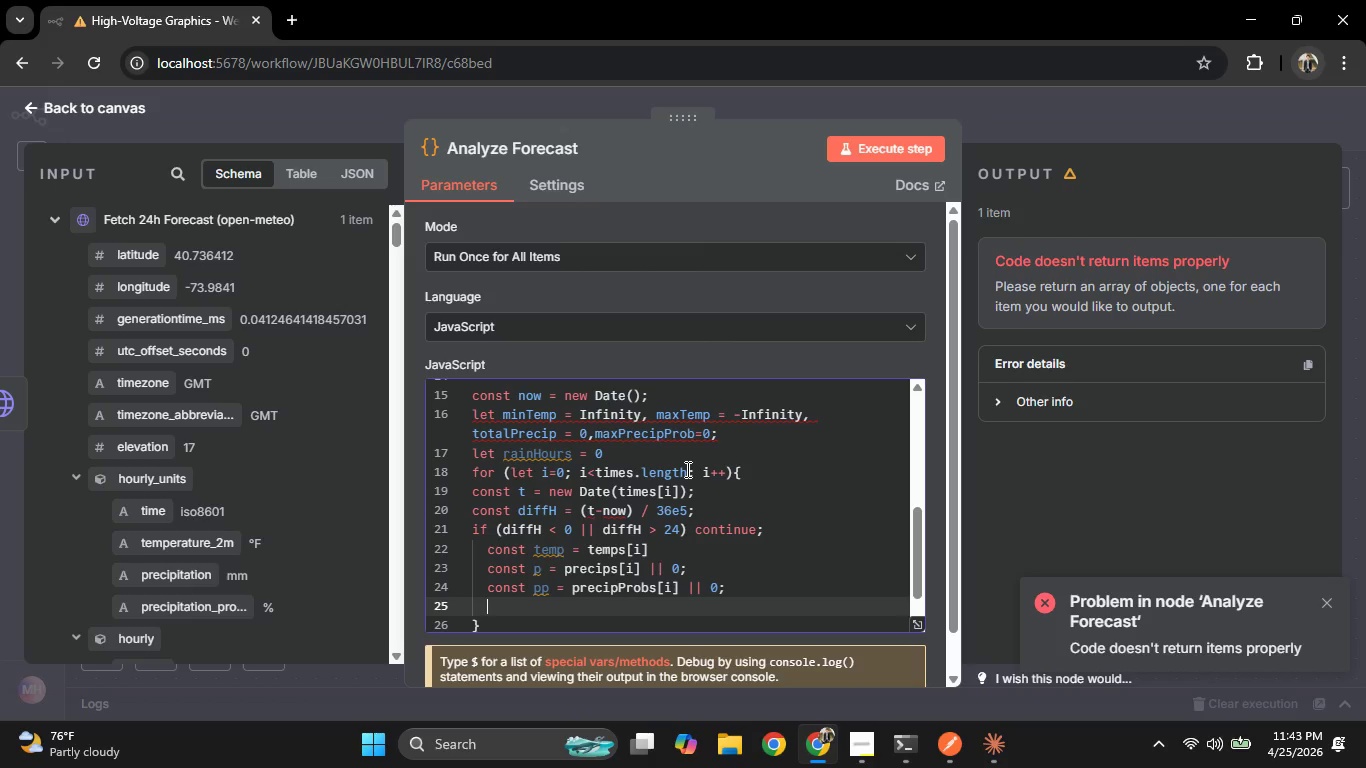 
type(if (typ)
 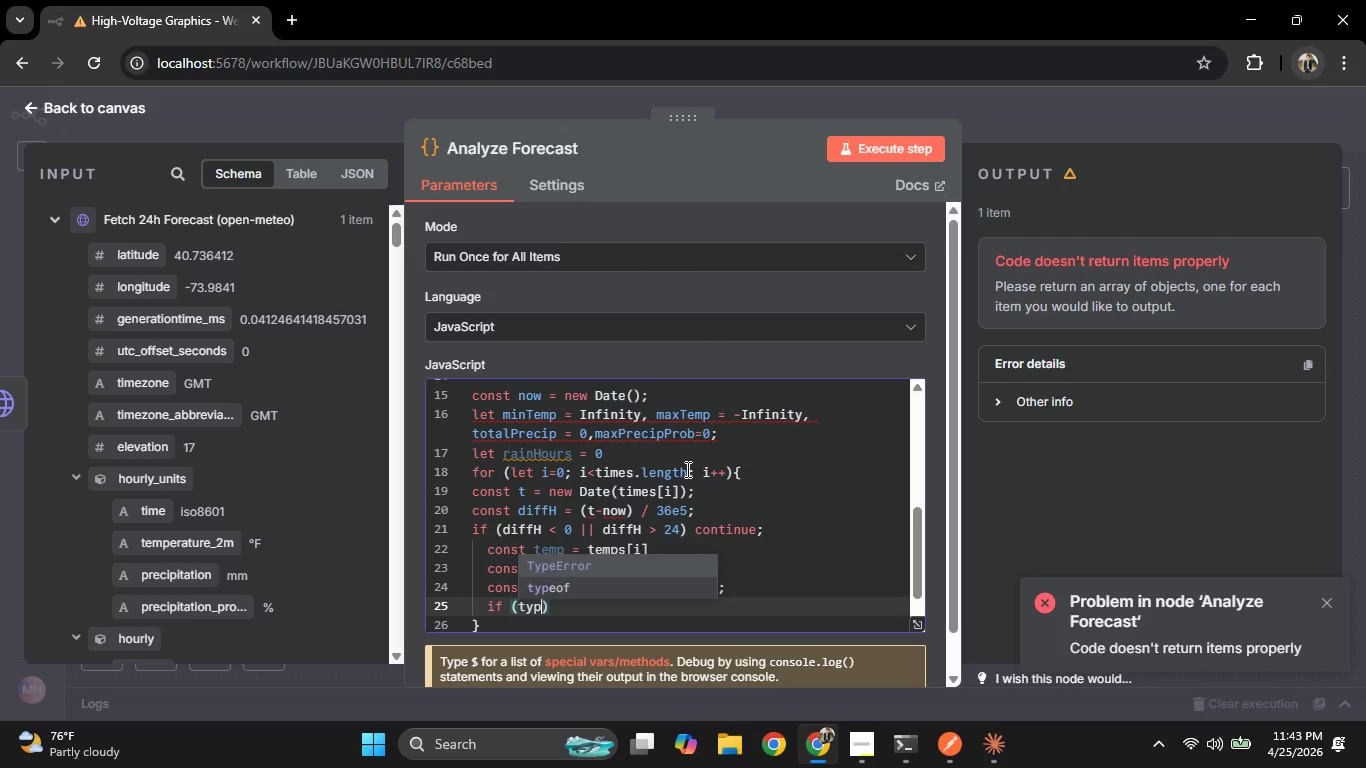 
key(ArrowDown)
 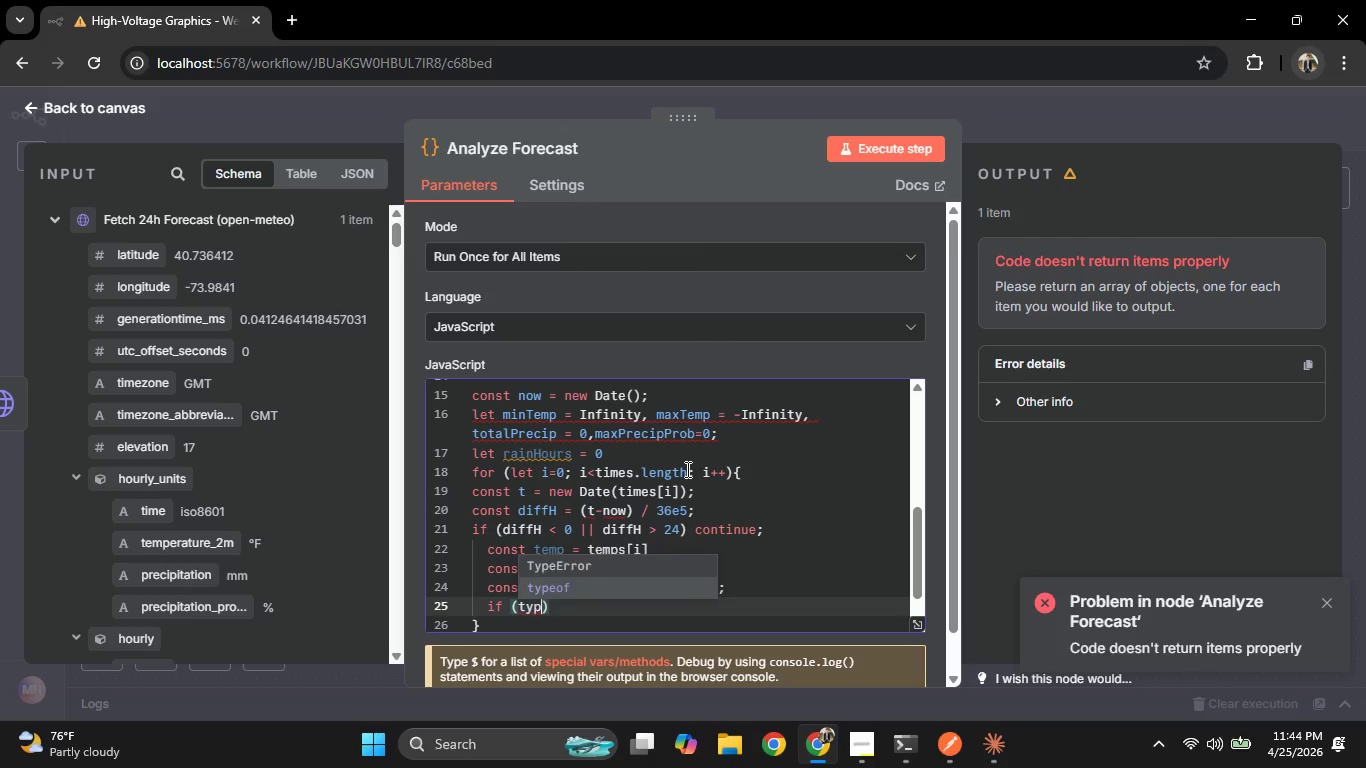 
key(Enter)
 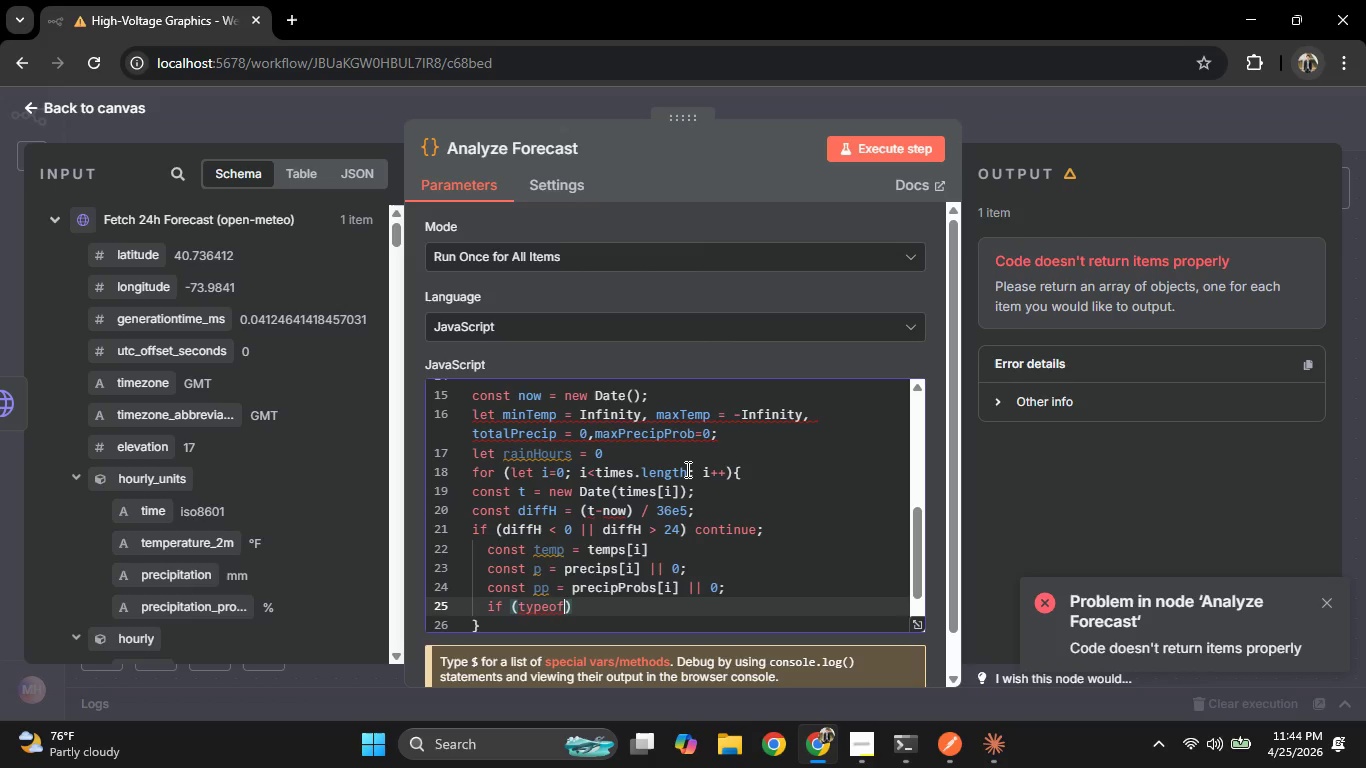 
type( temp === )
 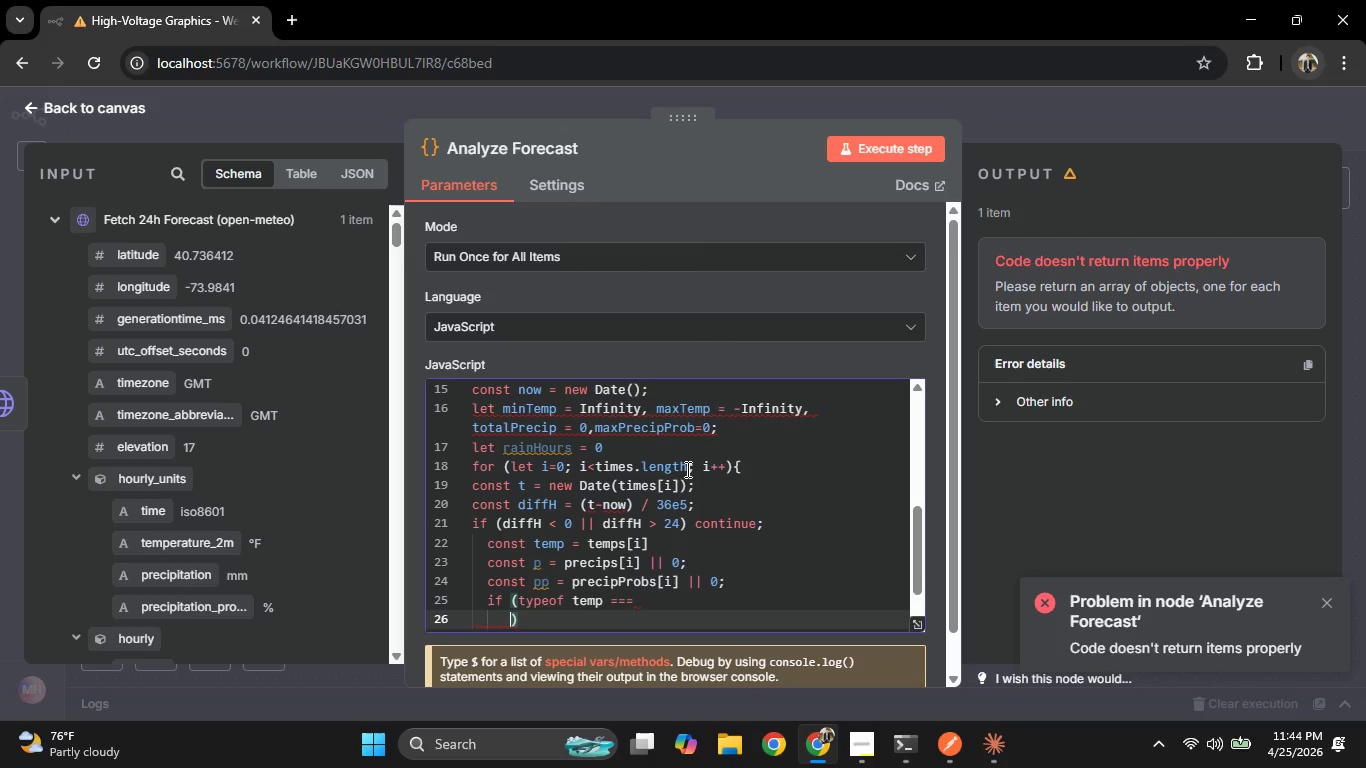 
key(Enter)
 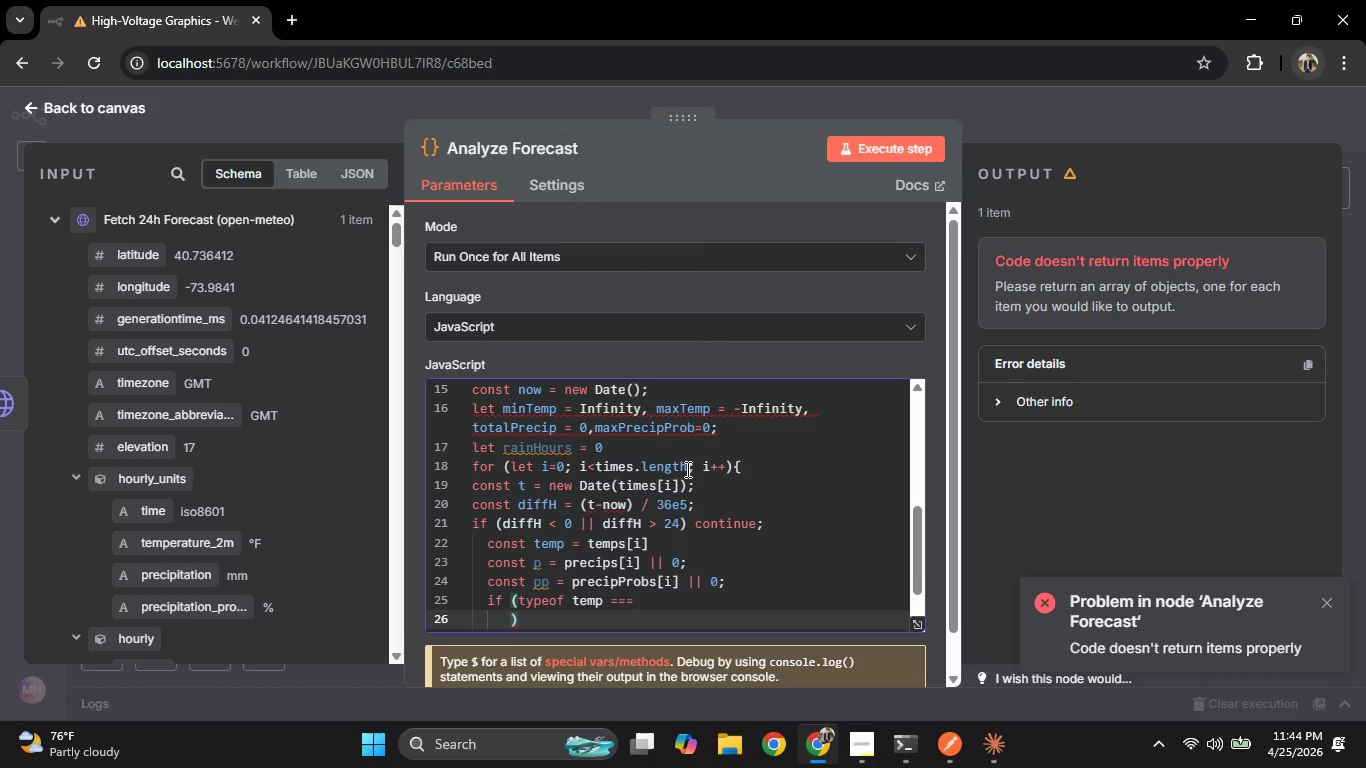 
key(Backspace)
key(Backspace)
key(Backspace)
key(Backspace)
type('num)
 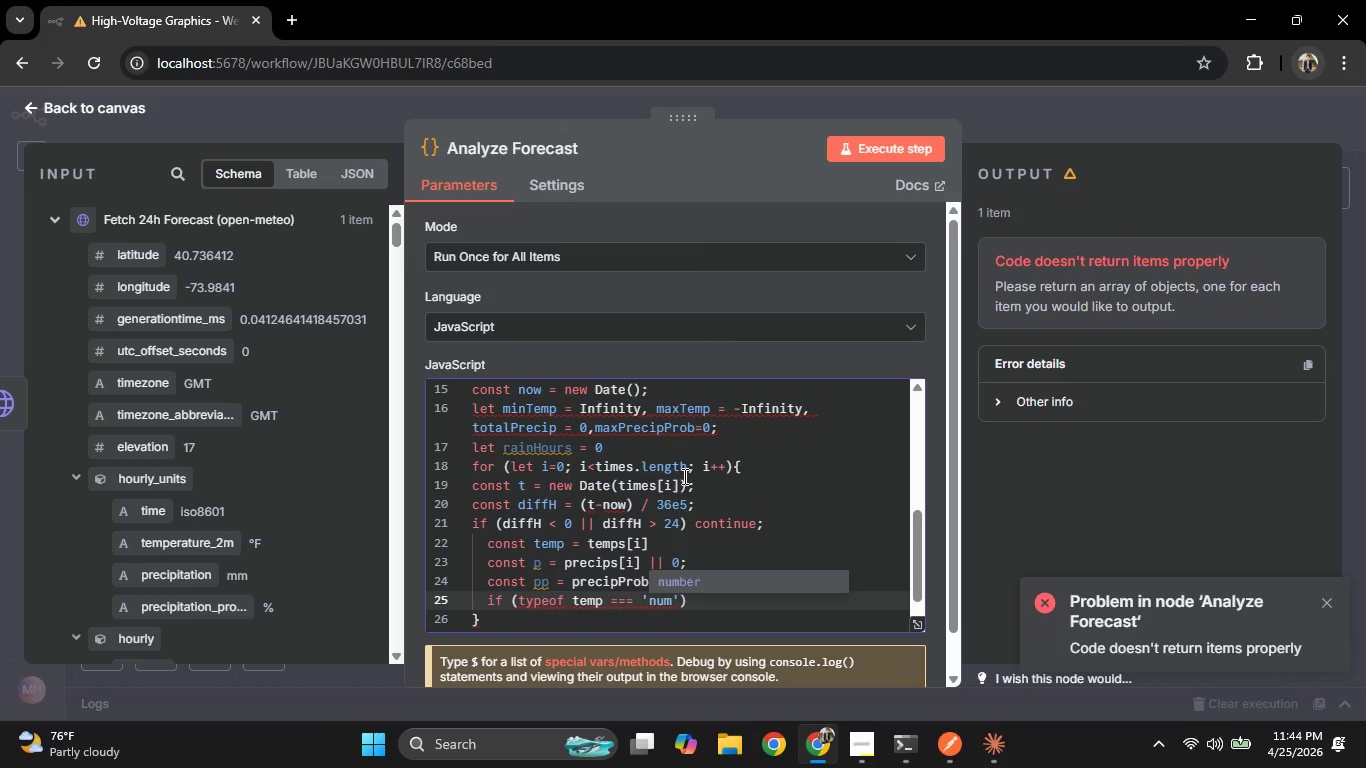 
key(Enter)
 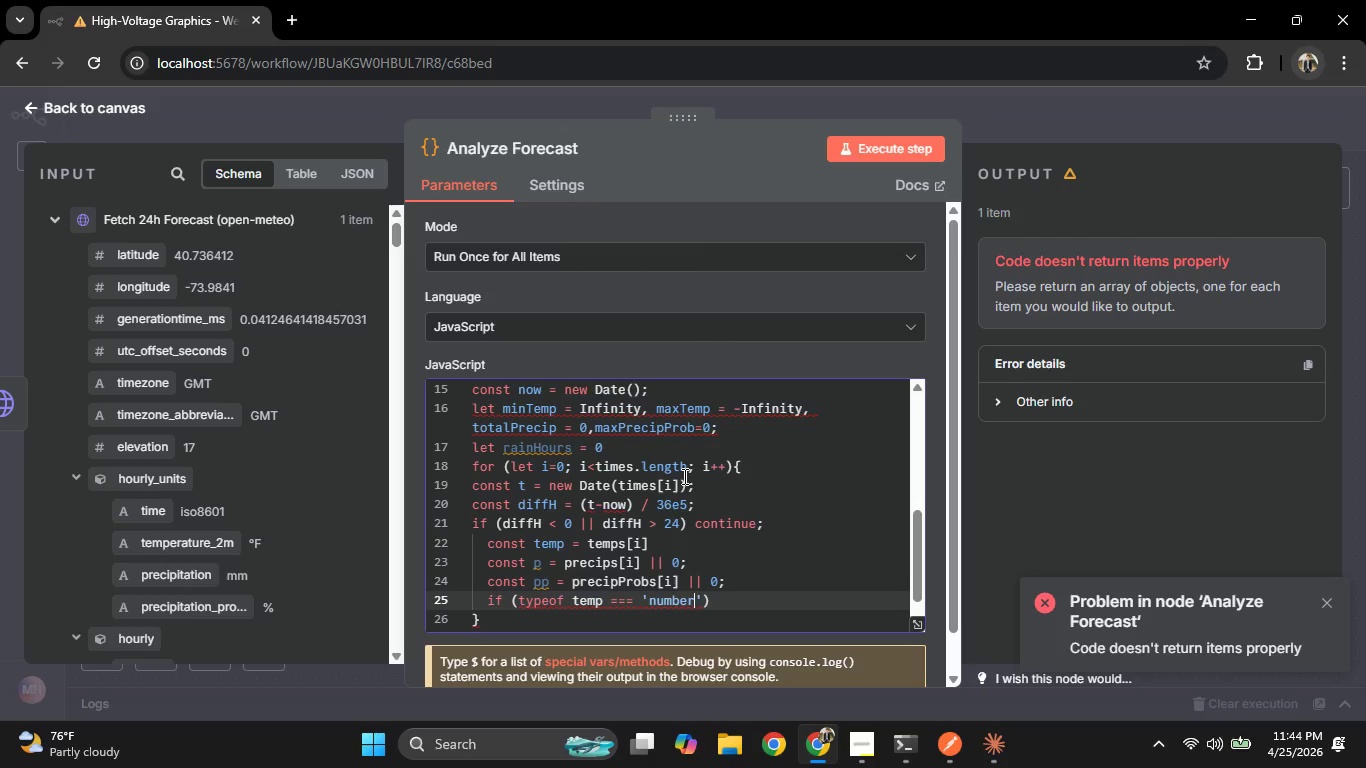 
key(ArrowRight)
 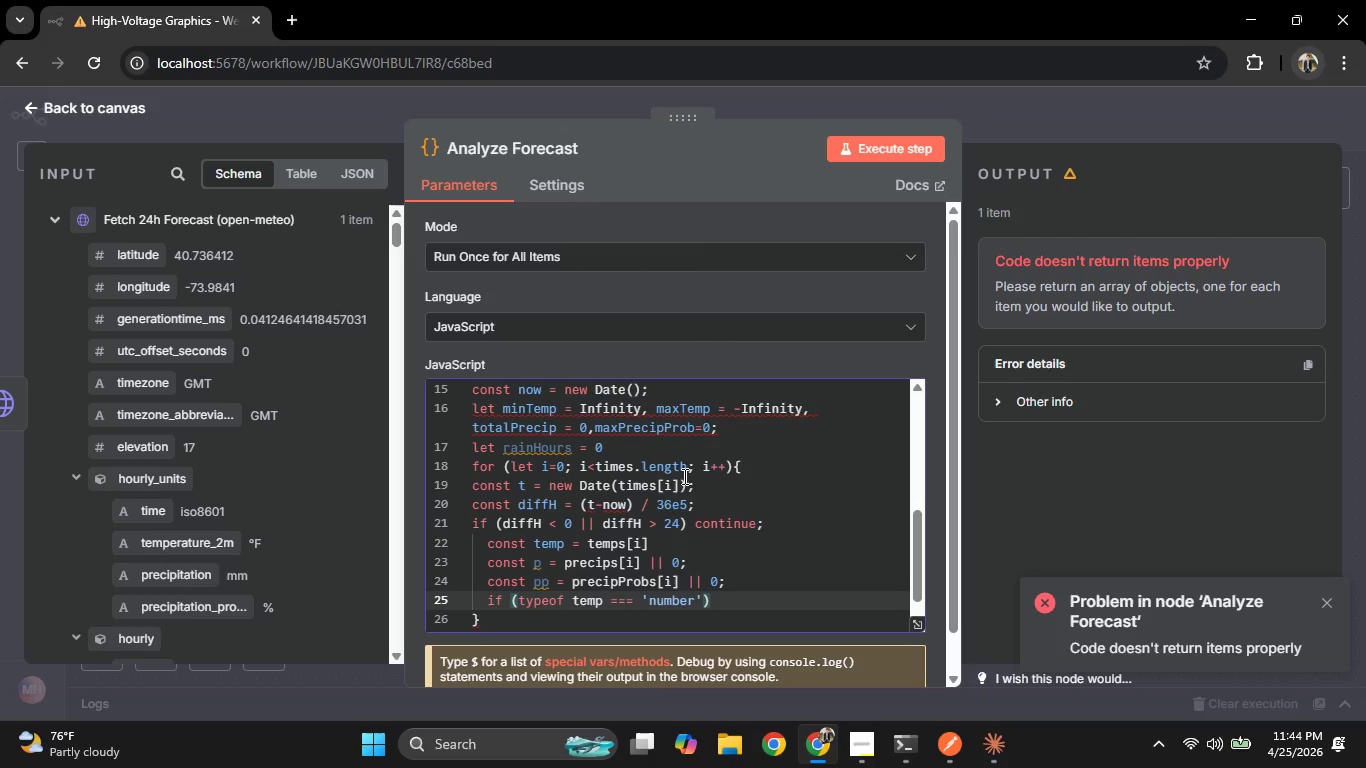 
key(ArrowRight)
 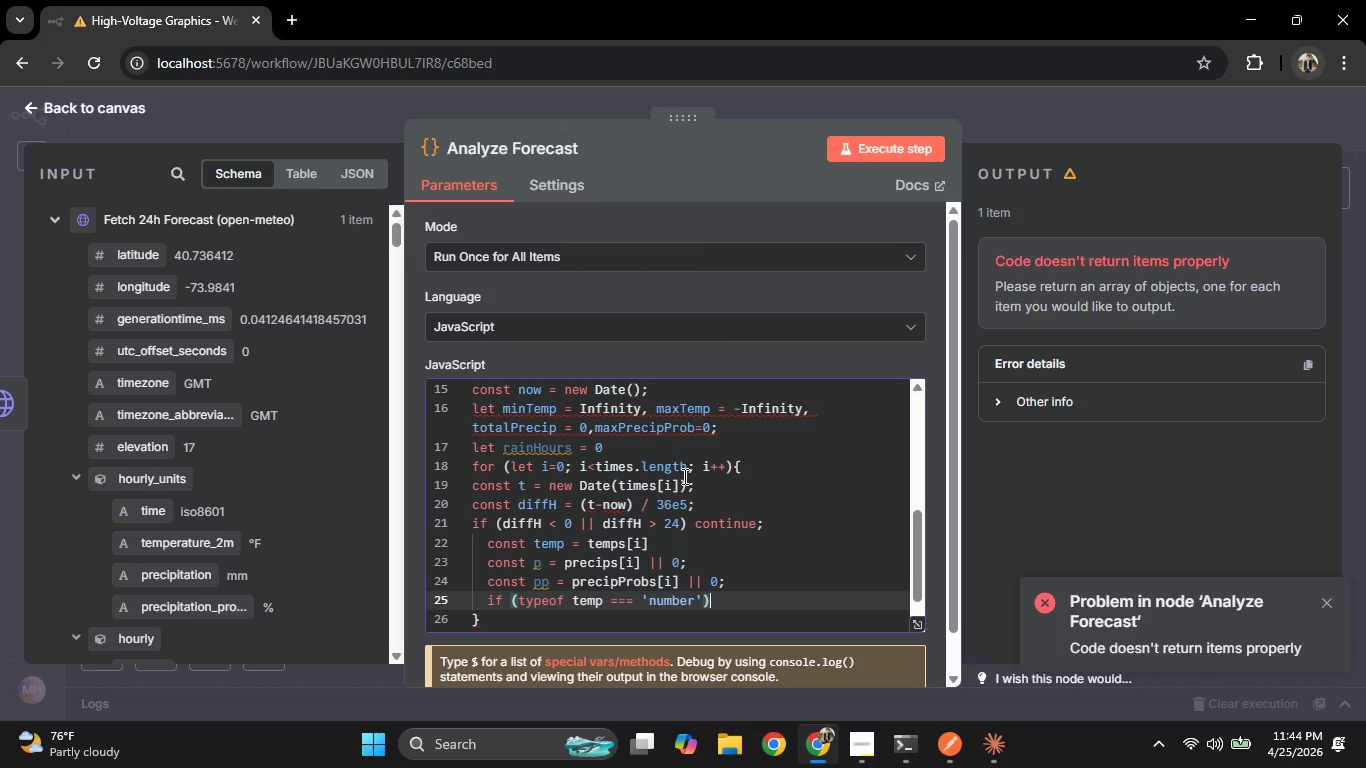 
type( {mi)
 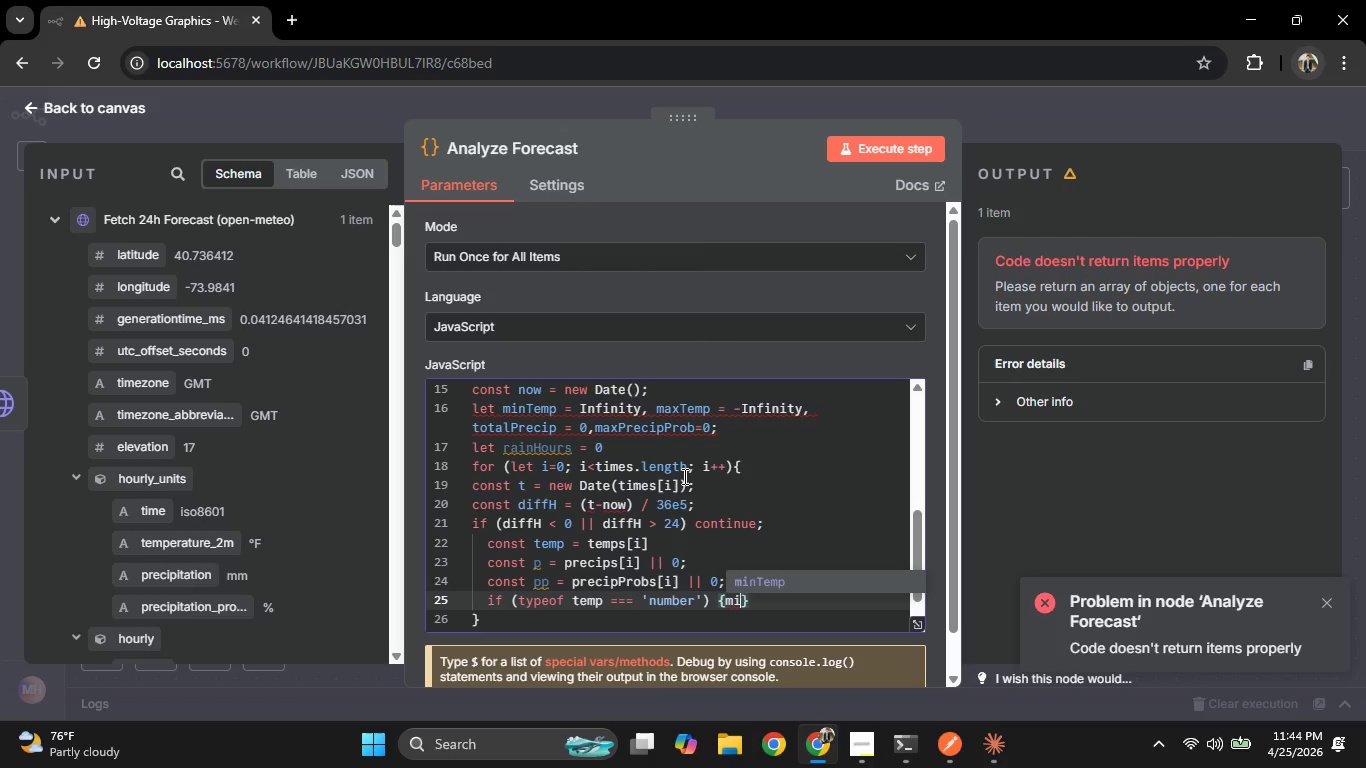 
key(Enter)
 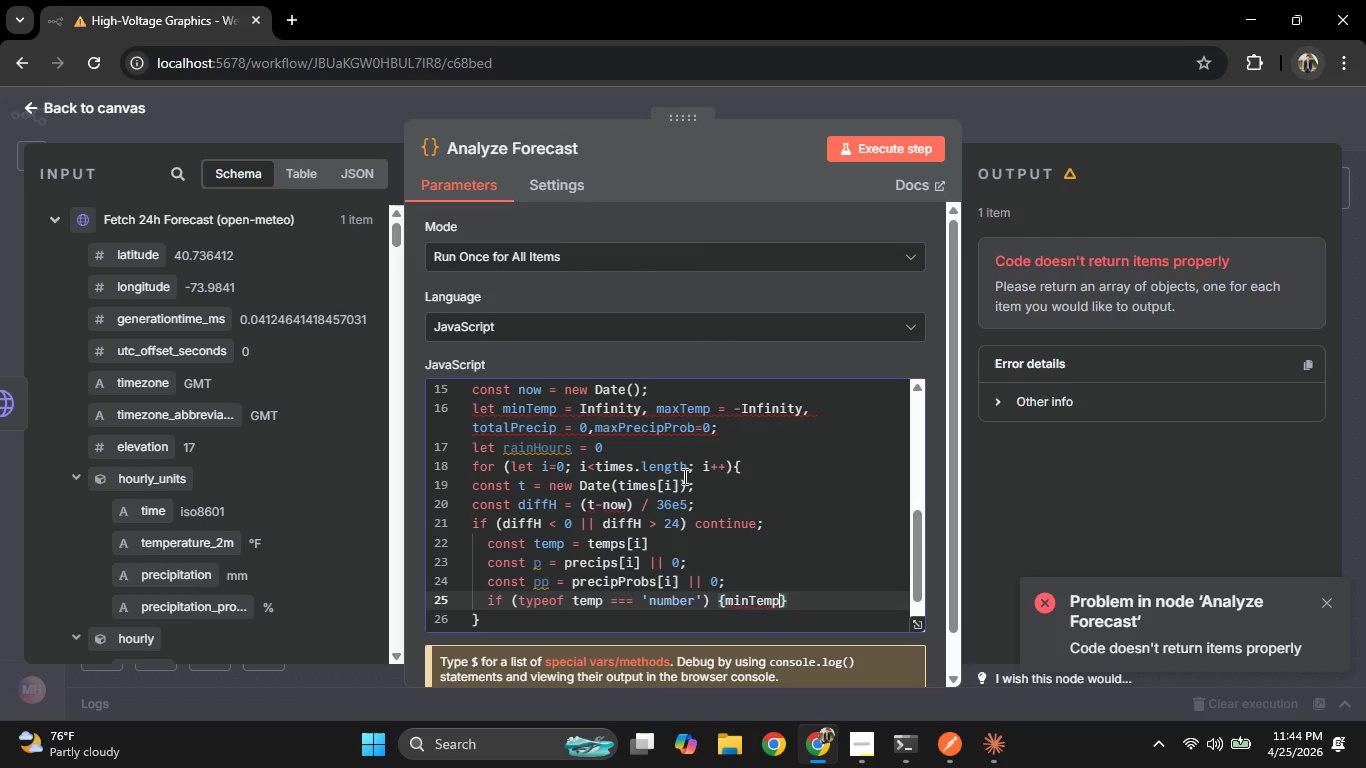 
key(Space)
 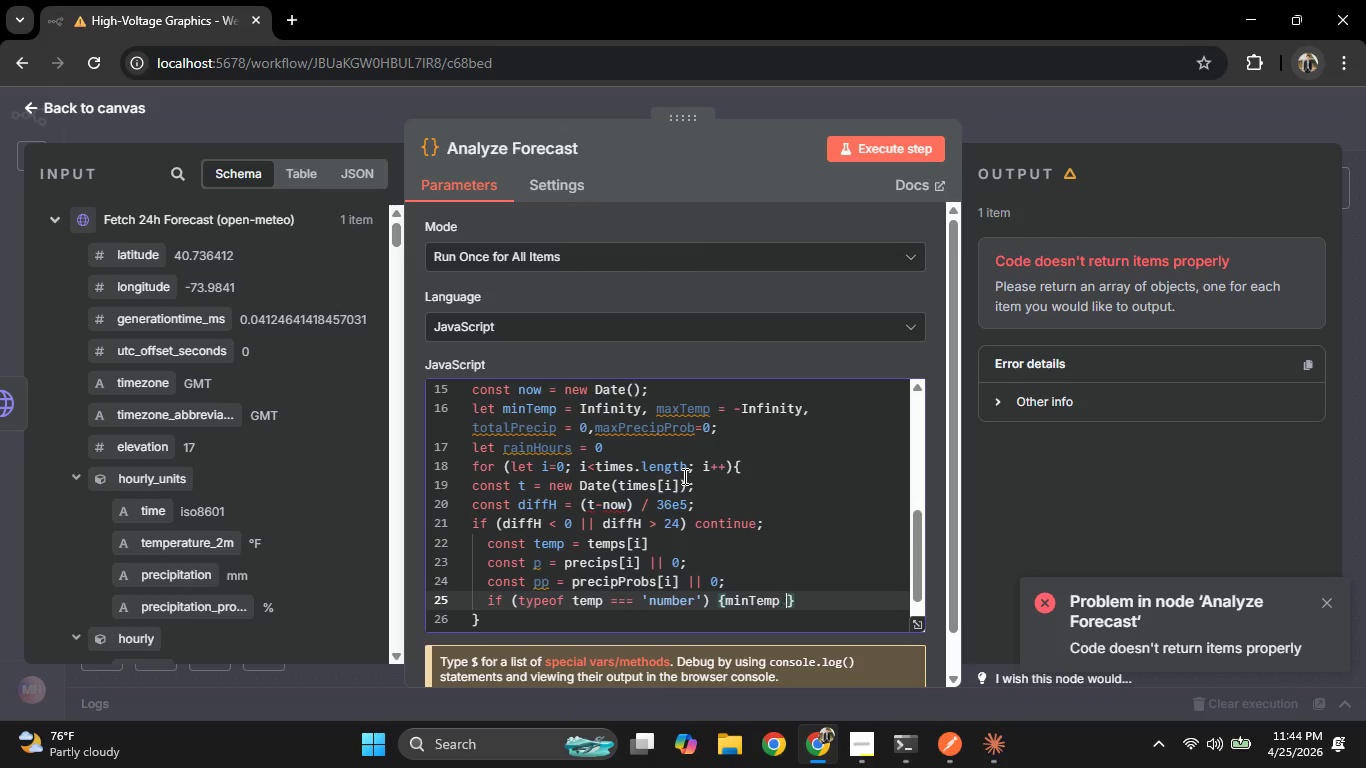 
key(Equal)
 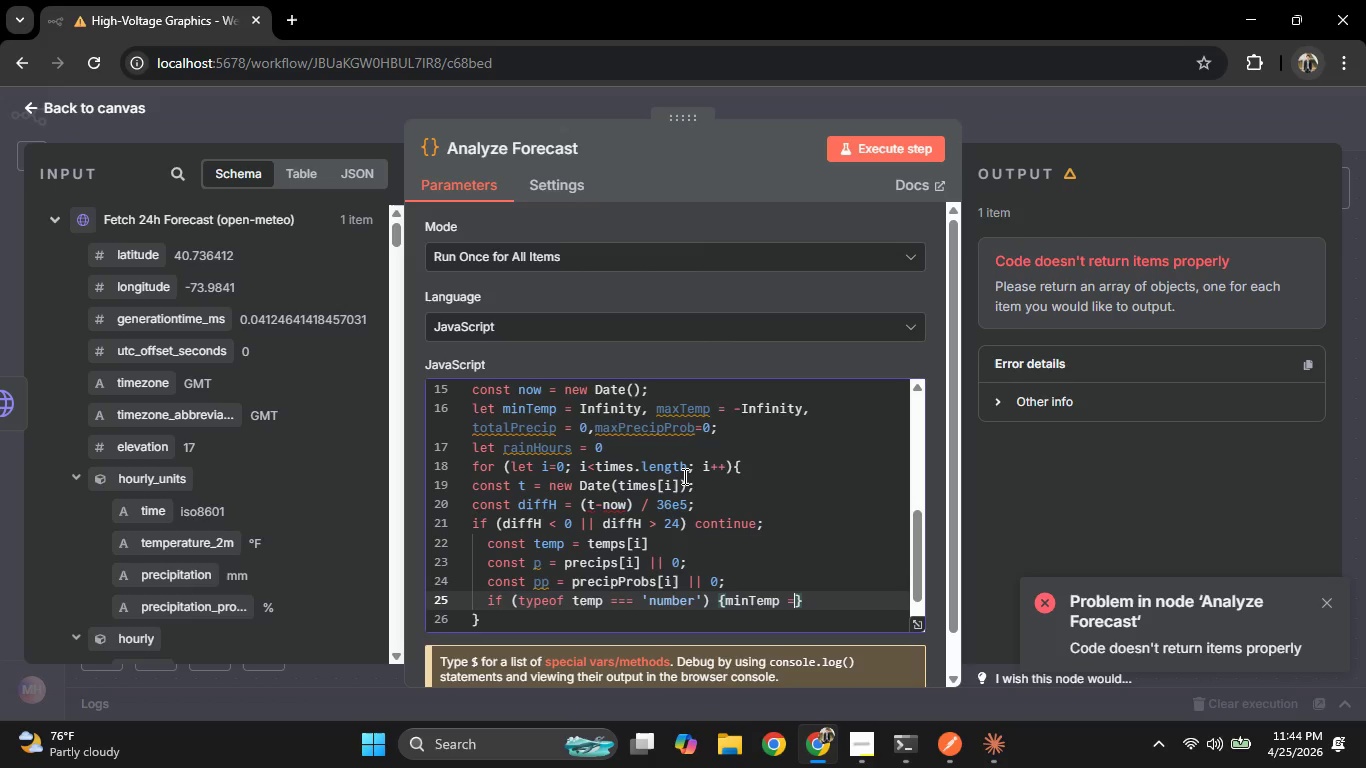 
key(Space)
 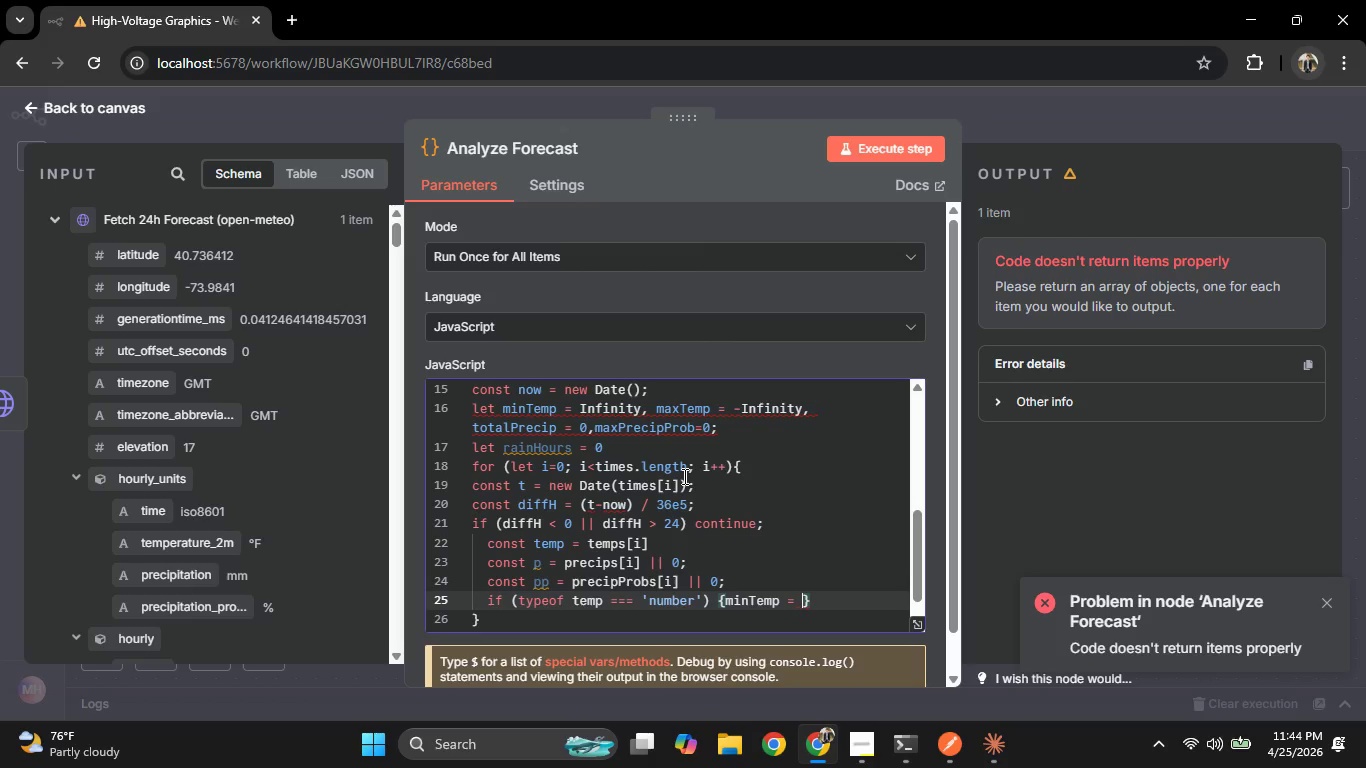 
key(Shift+M)
 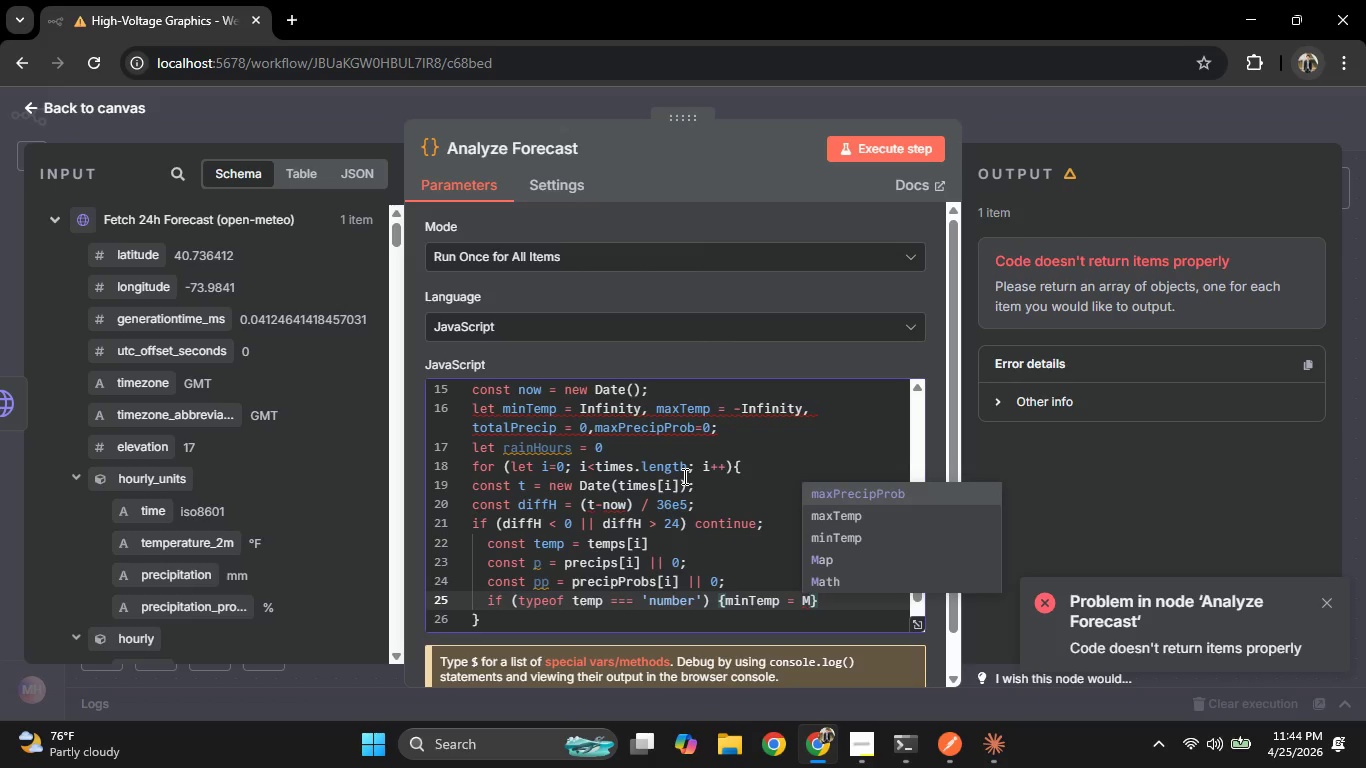 
key(ArrowDown)
 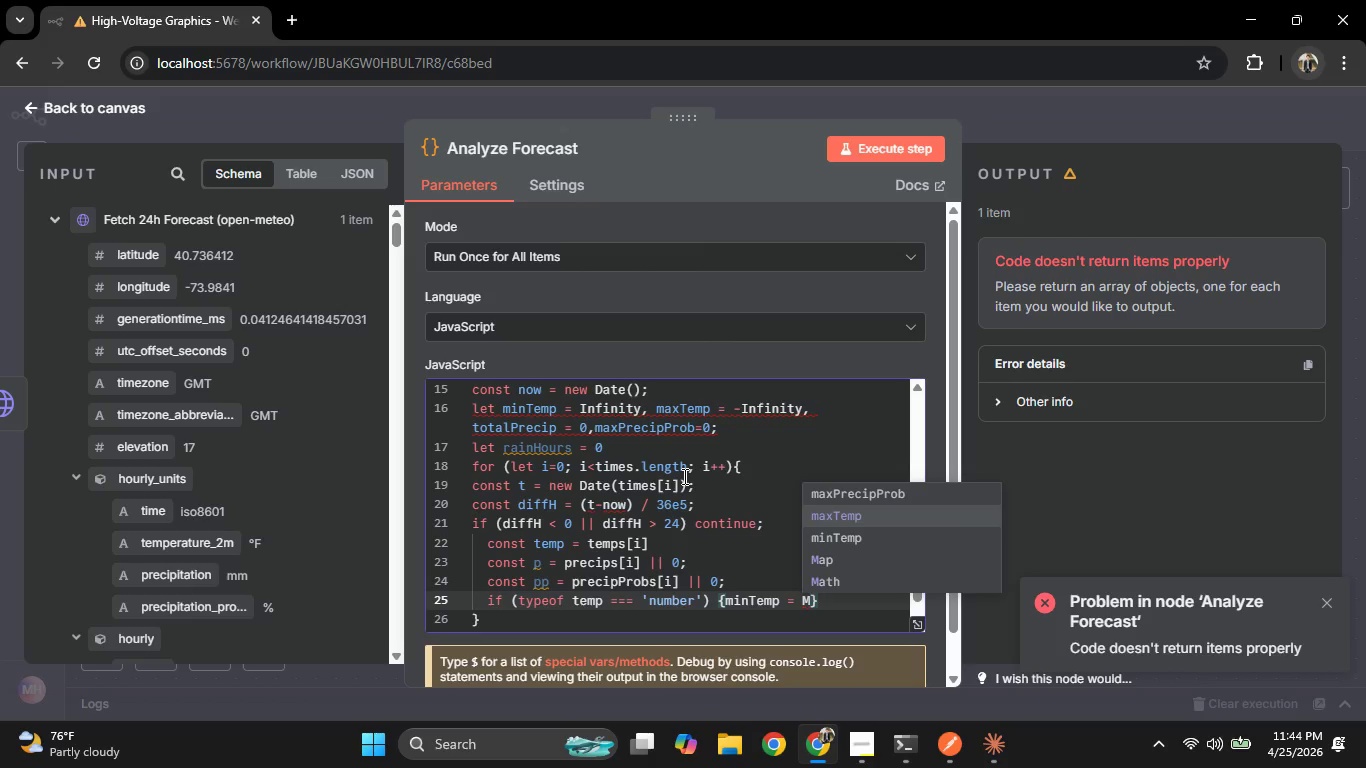 
key(ArrowDown)
 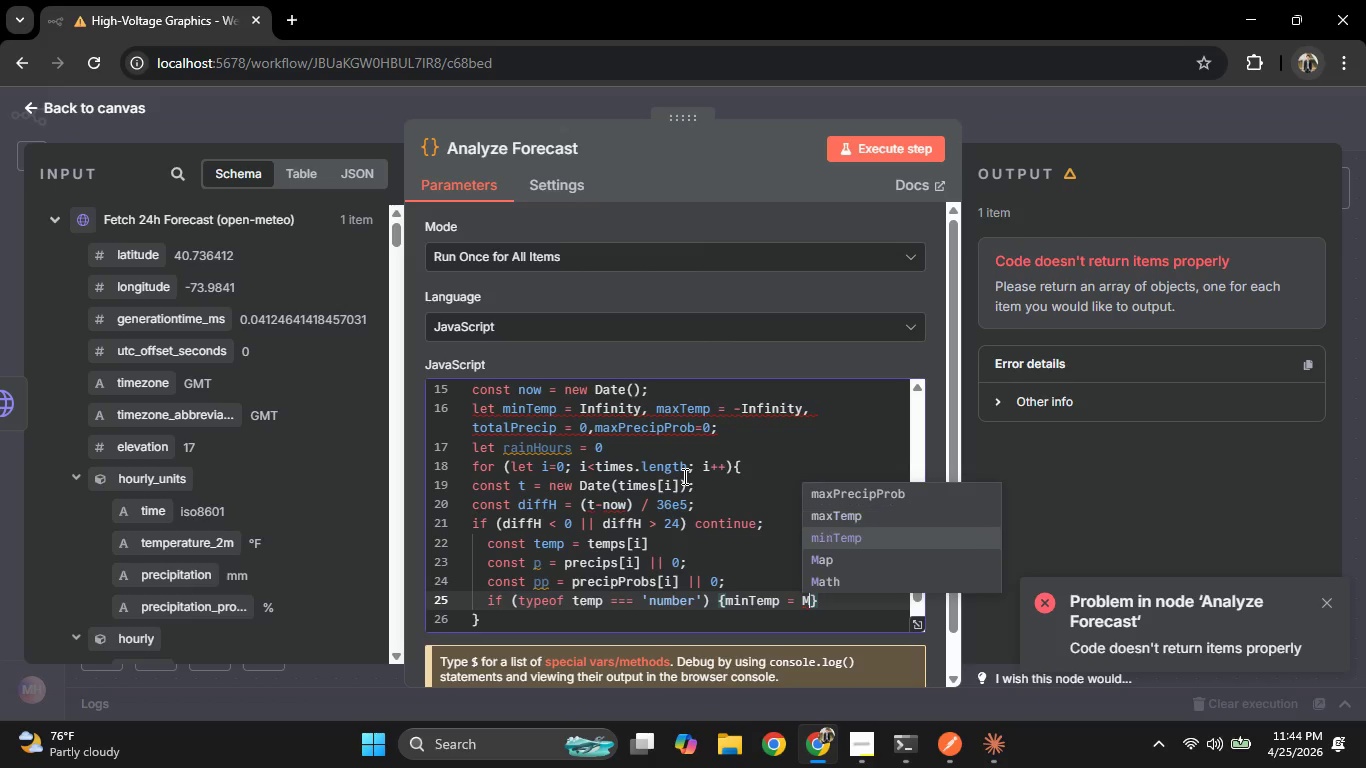 
key(ArrowDown)
 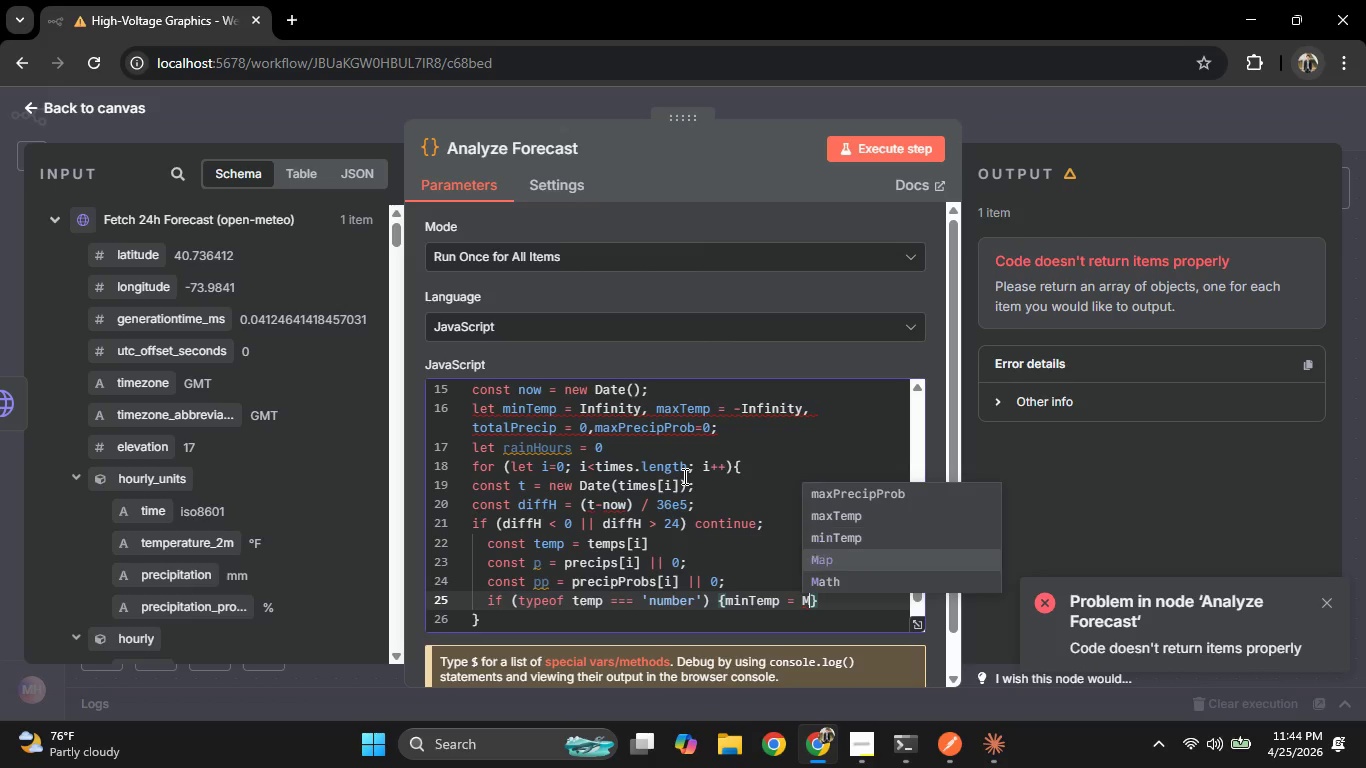 
key(ArrowDown)
 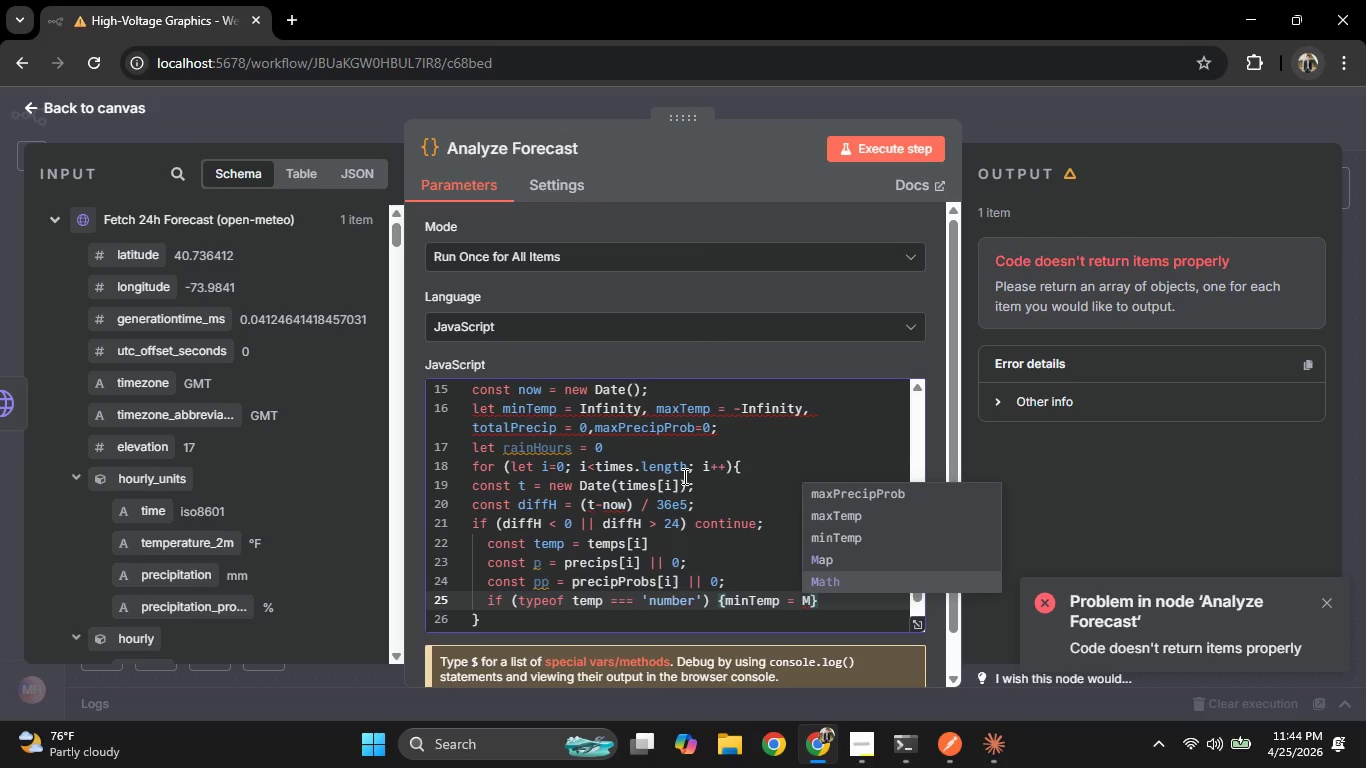 
key(Enter)
 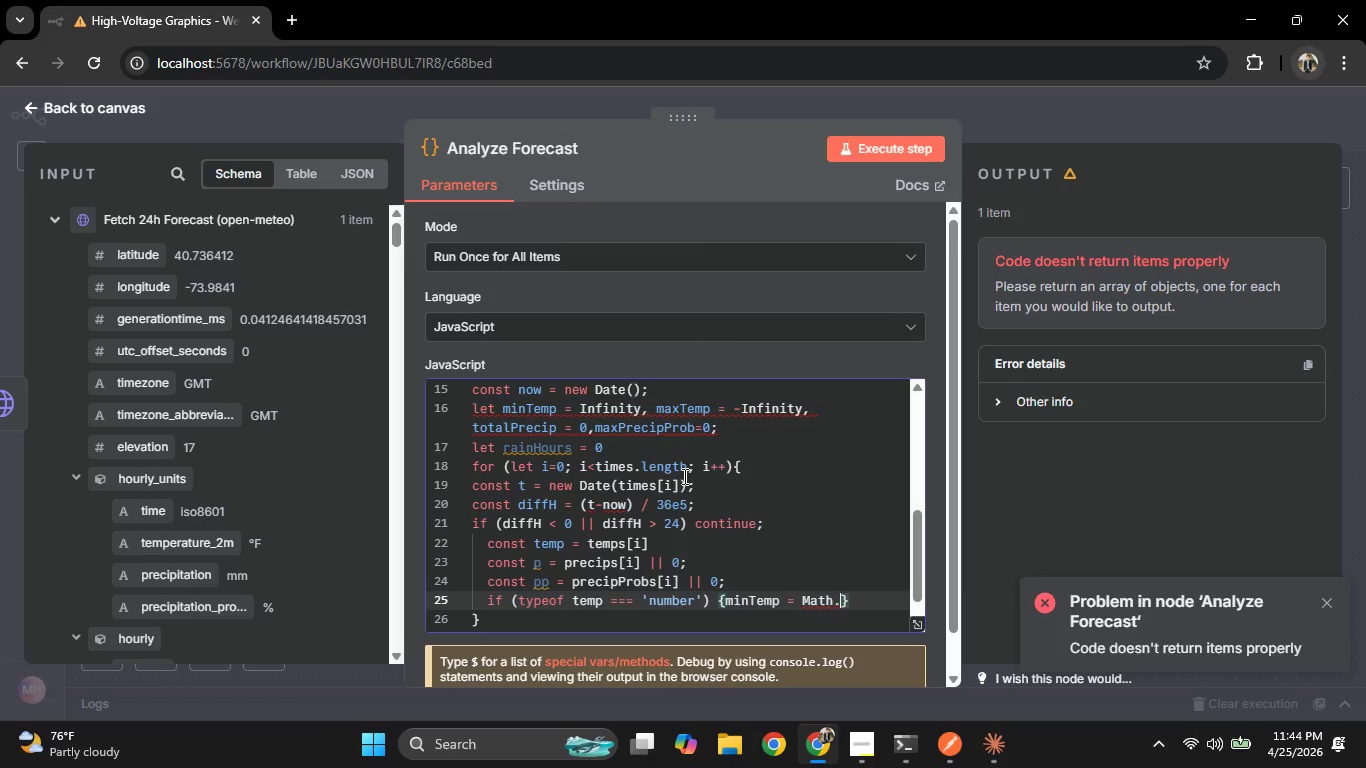 
type(.min(mi)
 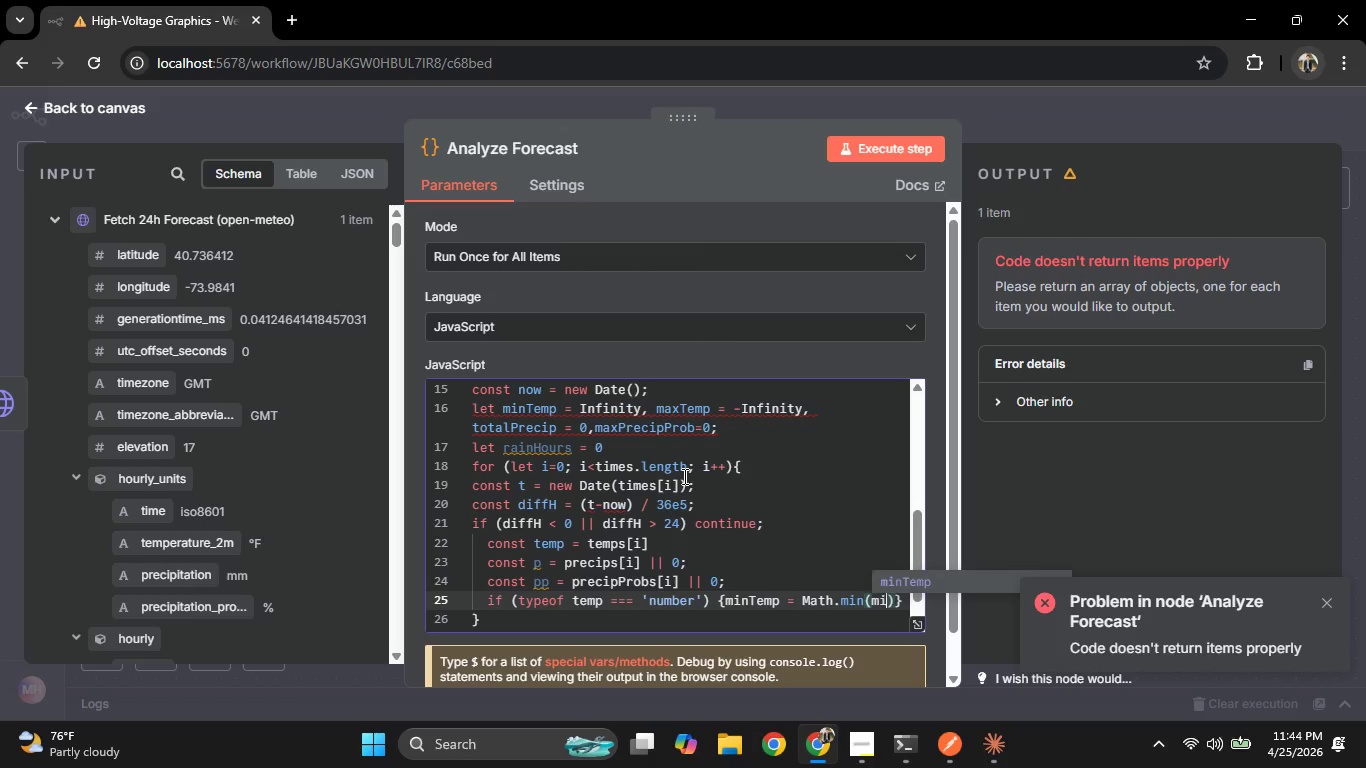 
key(Enter)
 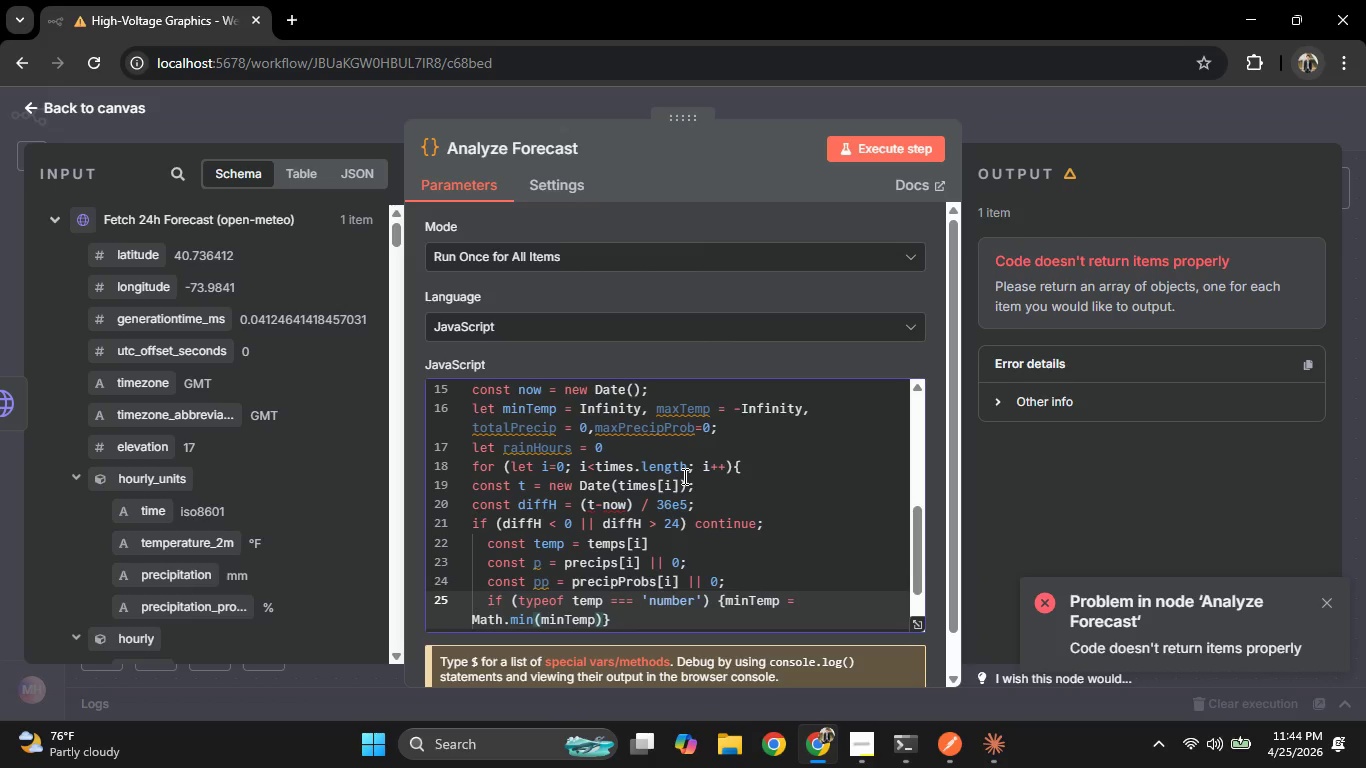 
type(,te)
 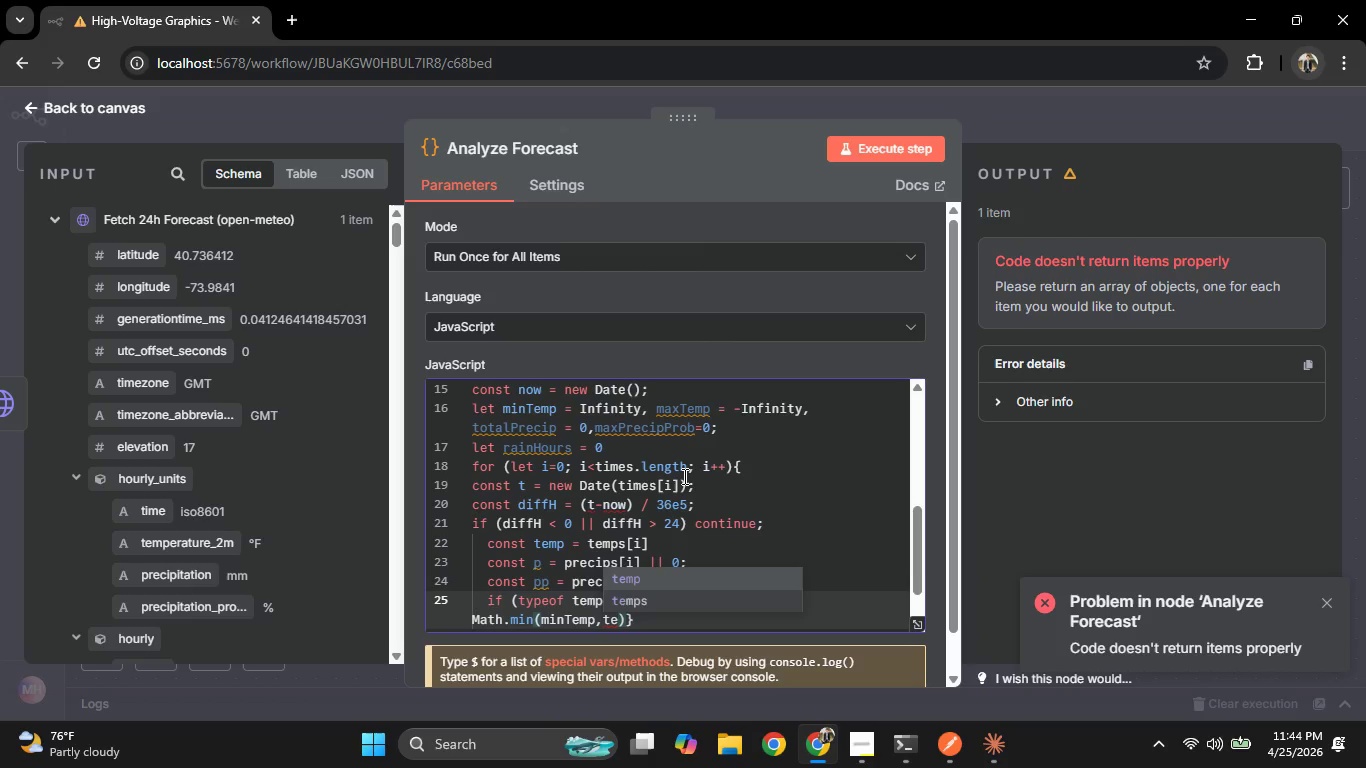 
key(Enter)
 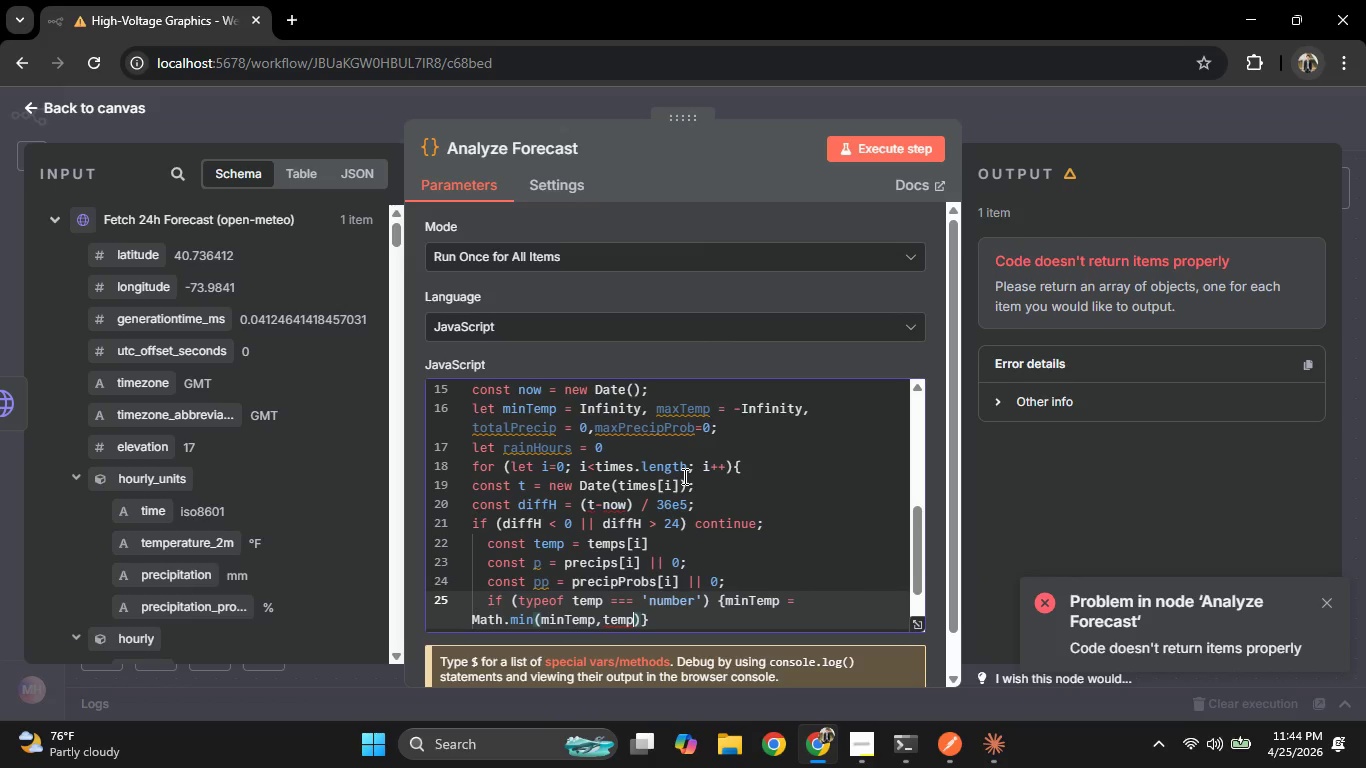 
key(ArrowRight)
 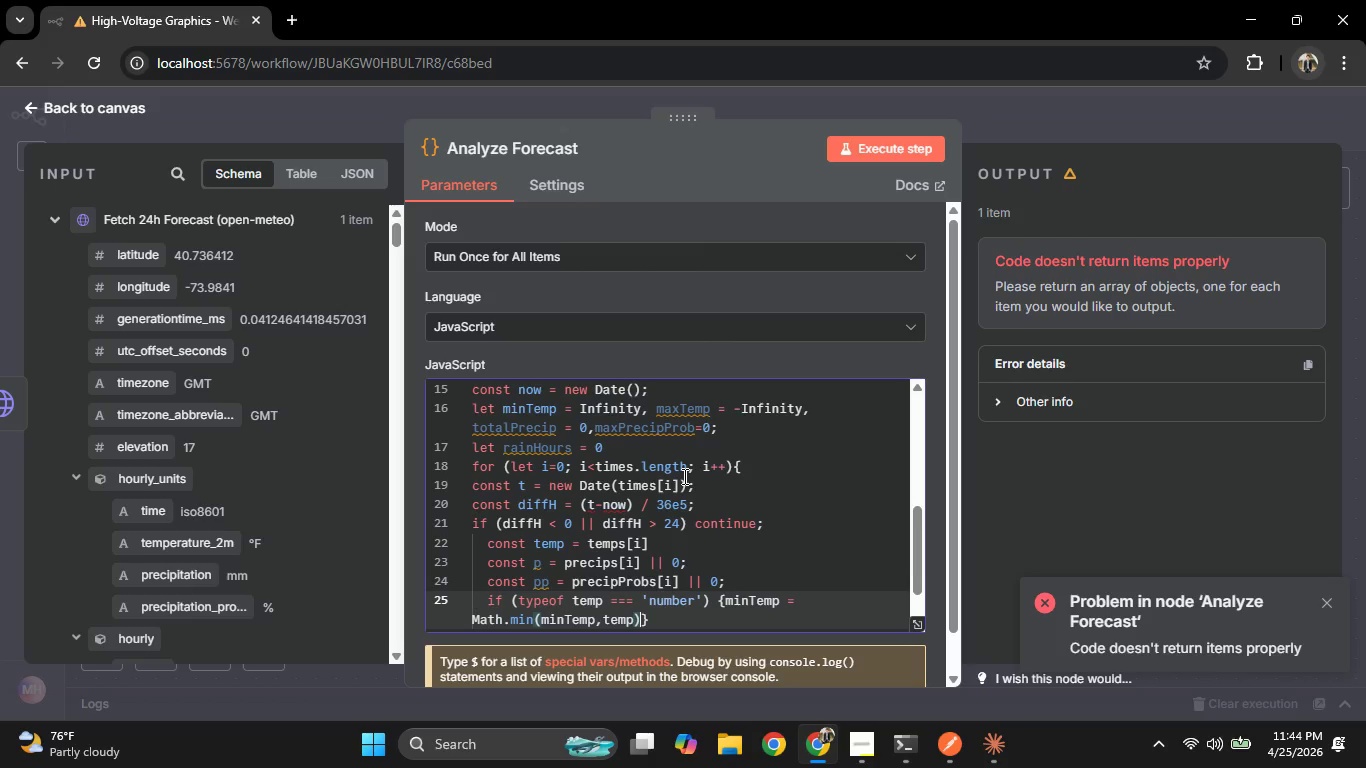 
type(; ma)
 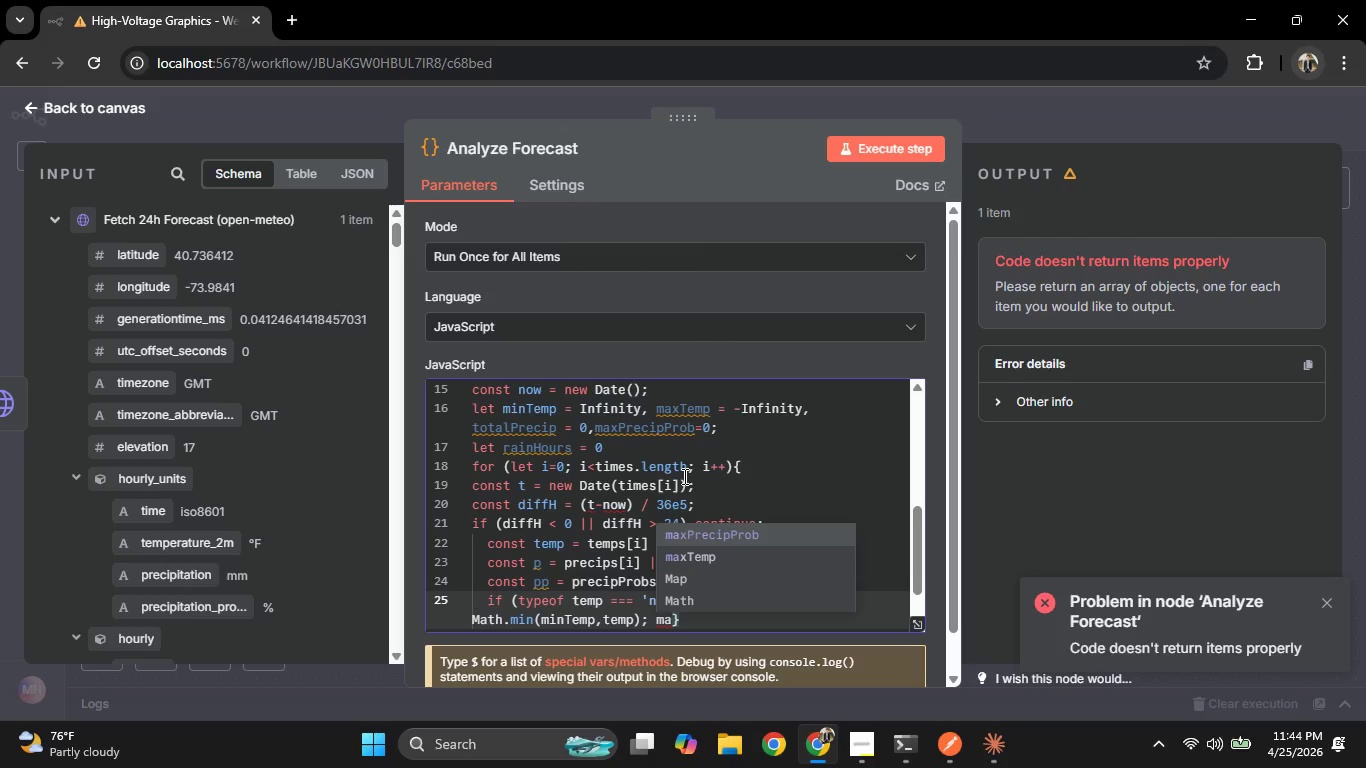 
key(ArrowDown)
 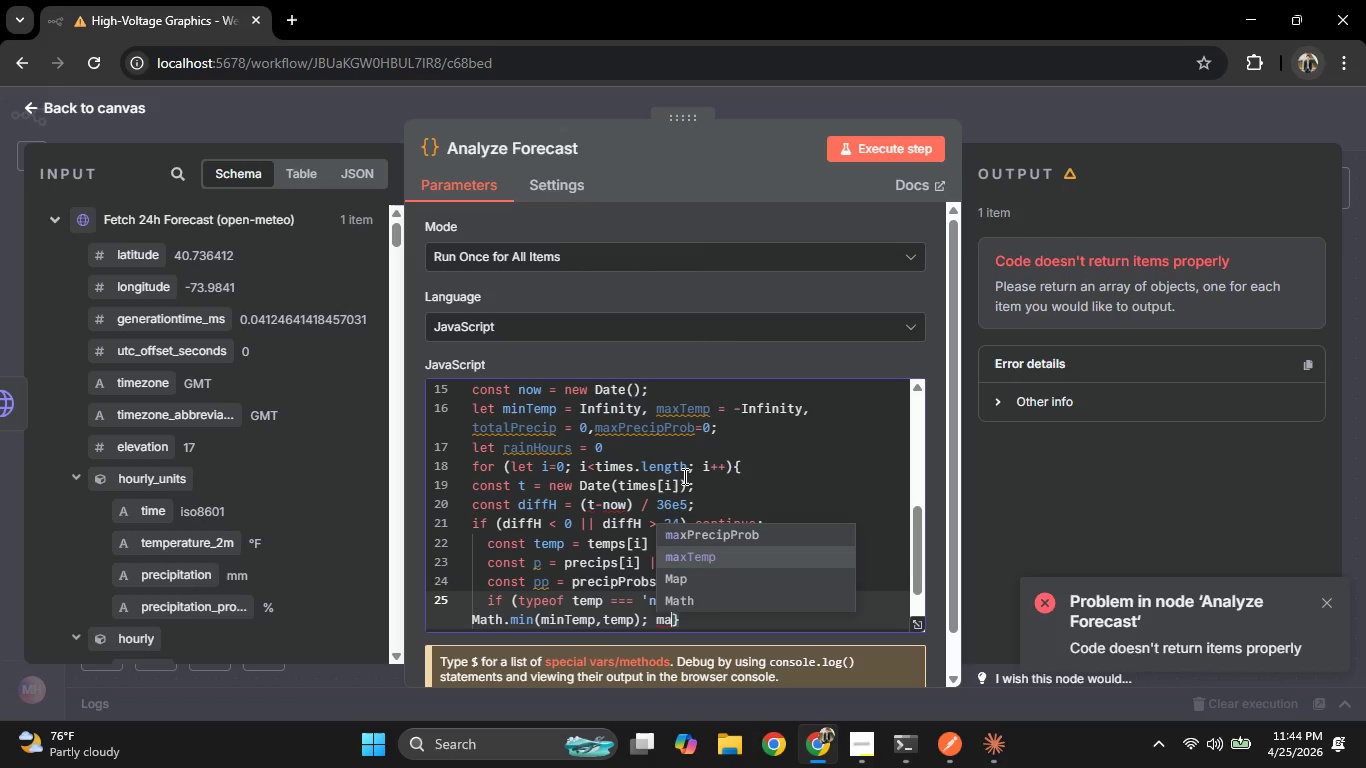 
key(Enter)
 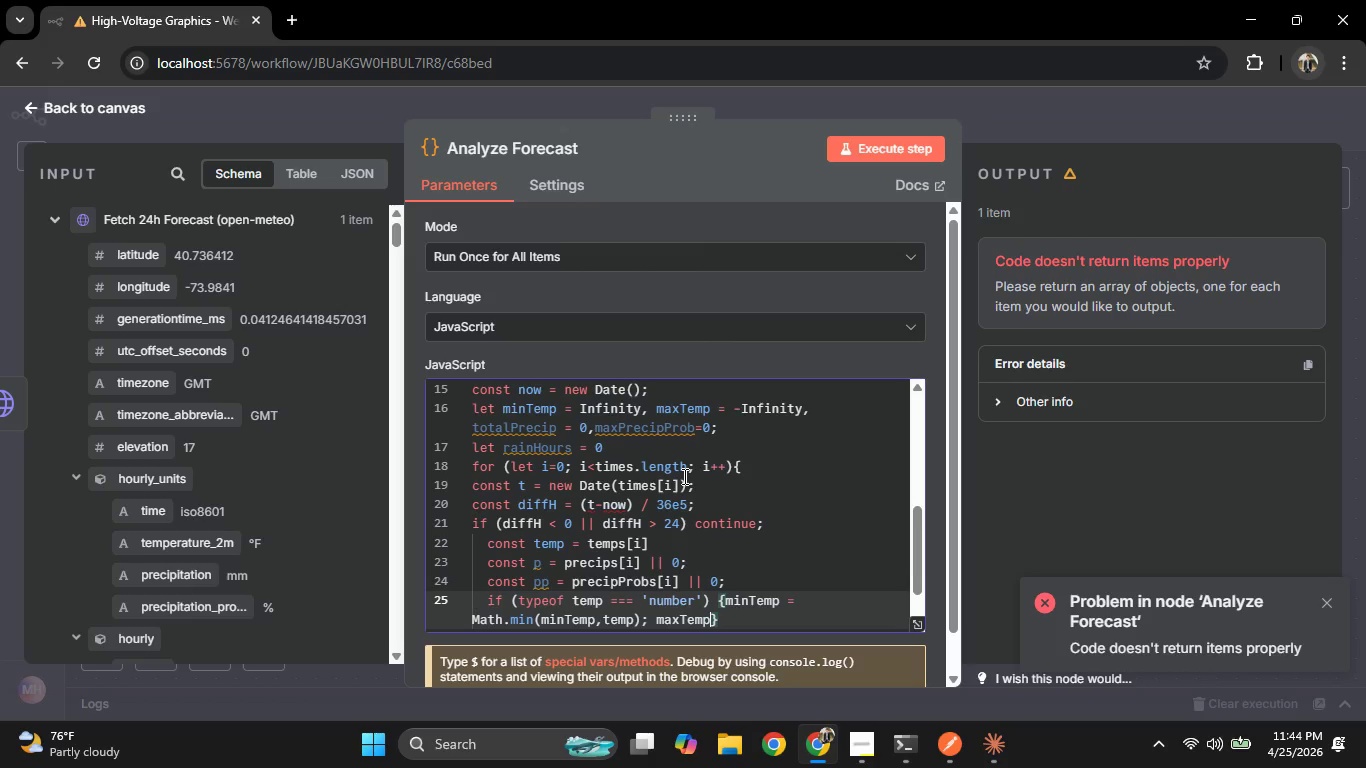 
key(Space)
 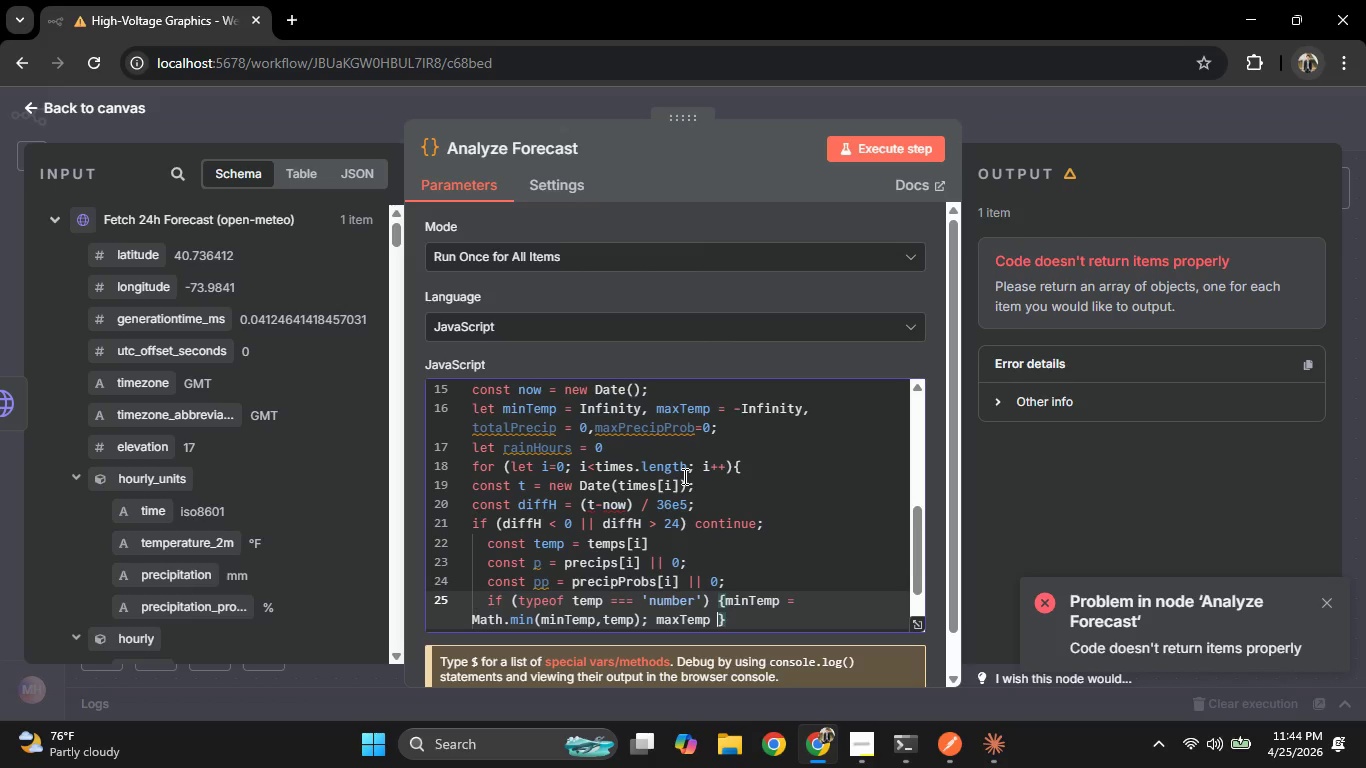 
key(Equal)
 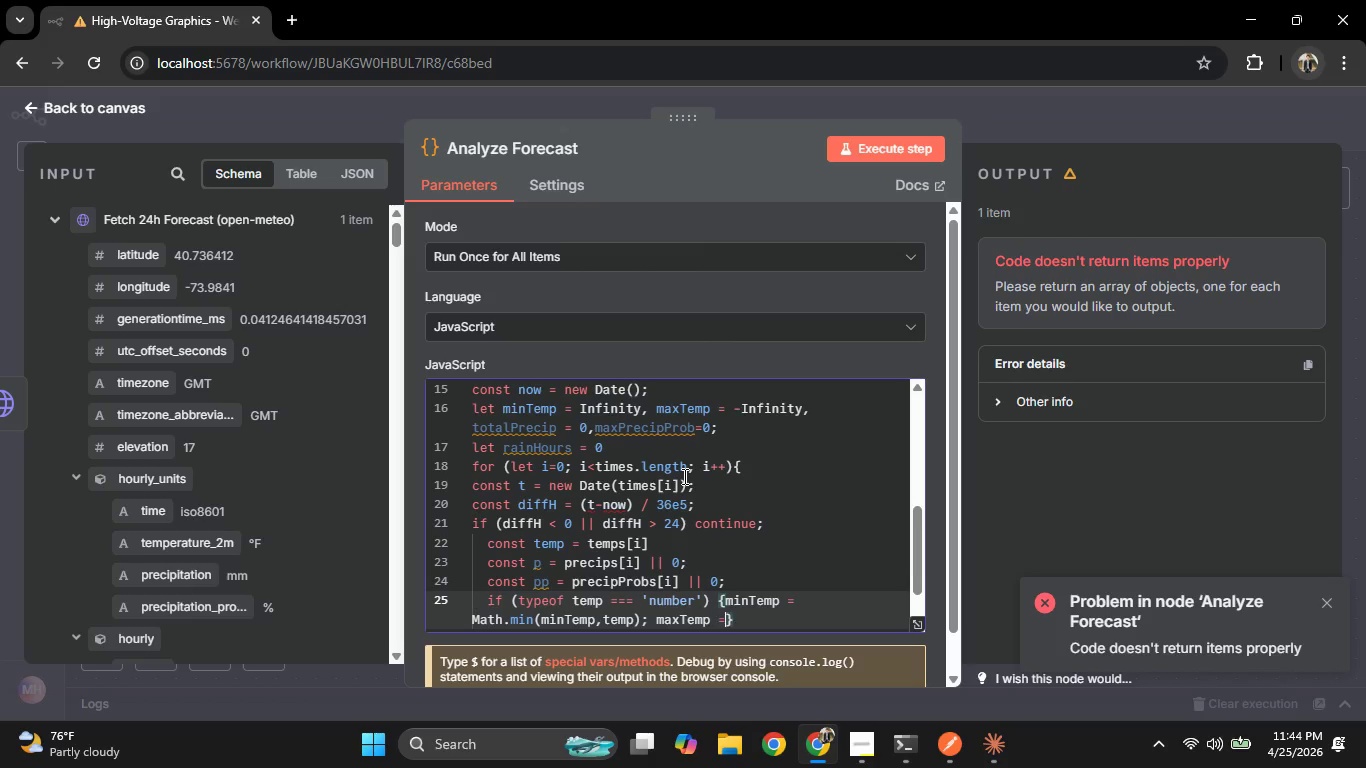 
key(Space)
 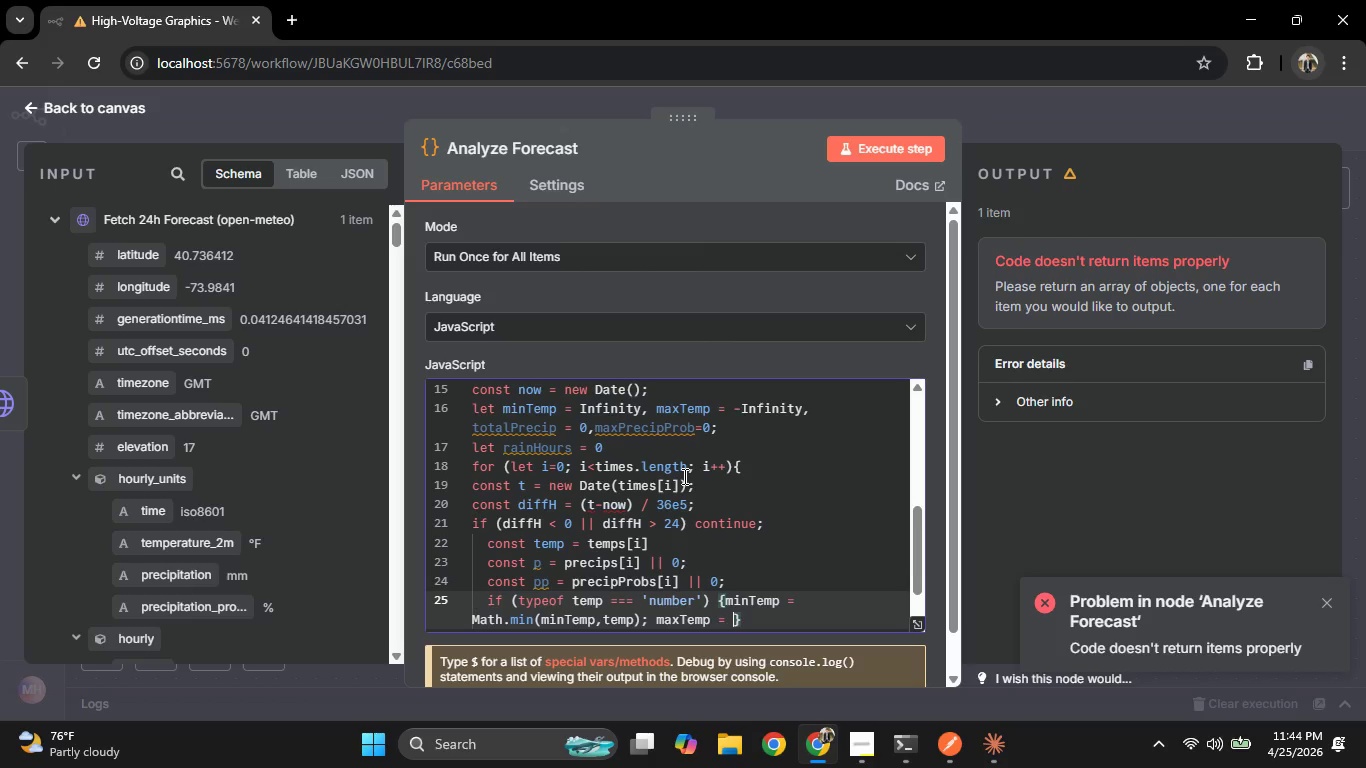 
key(M)
 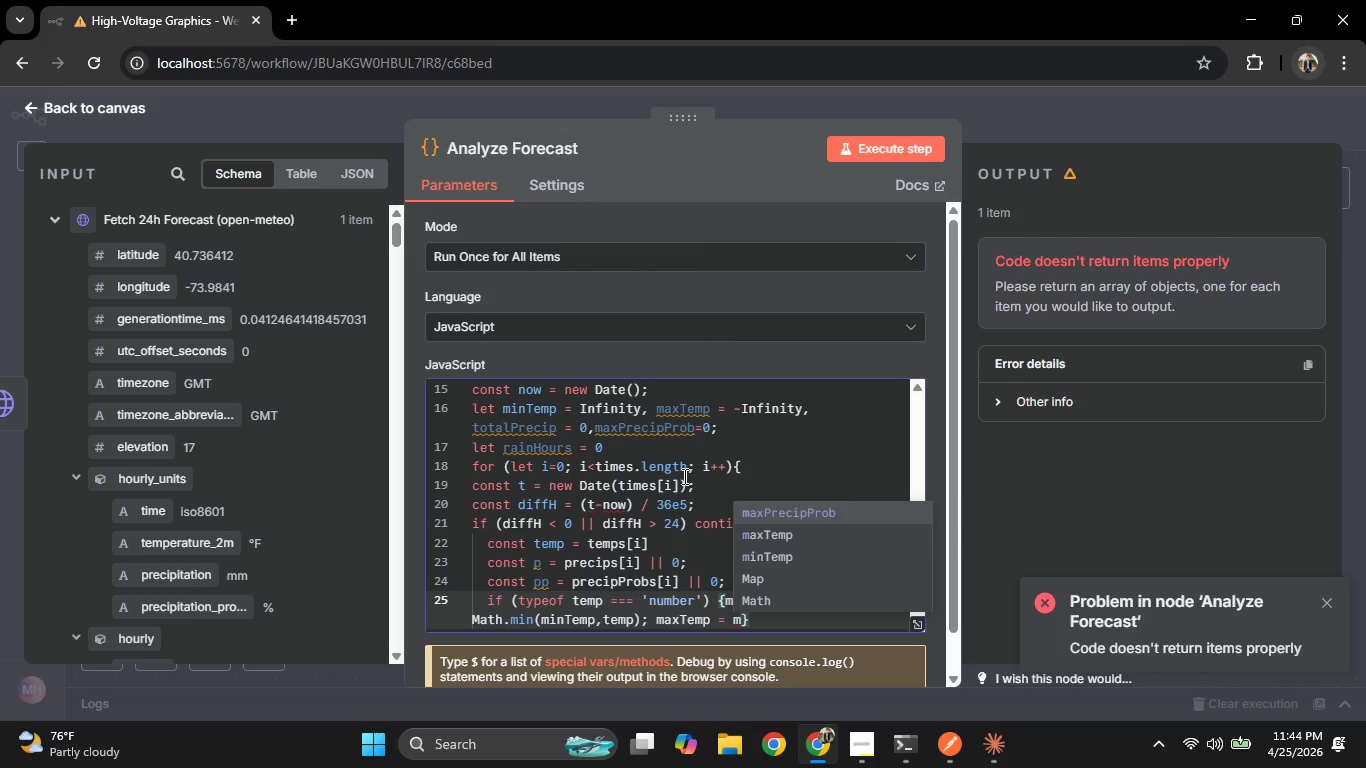 
key(ArrowDown)
 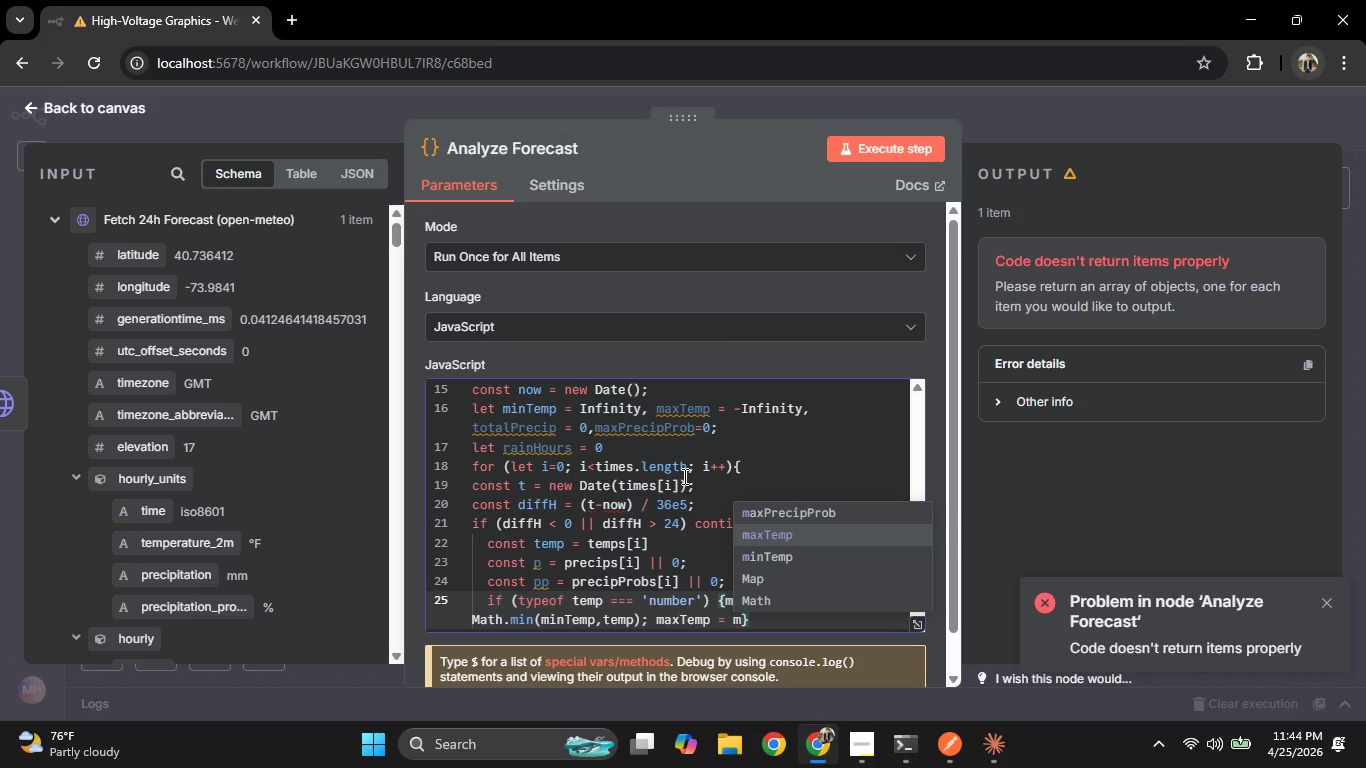 
key(ArrowDown)
 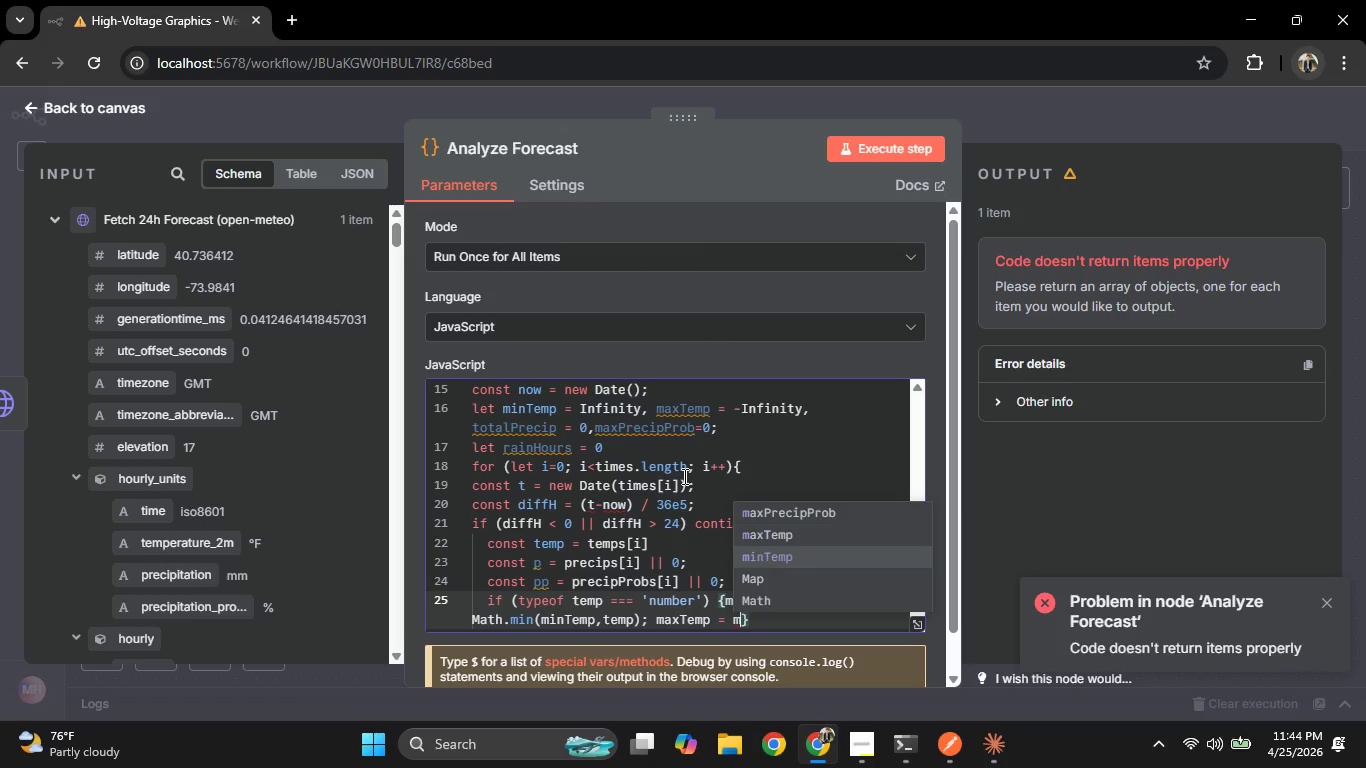 
key(ArrowDown)
 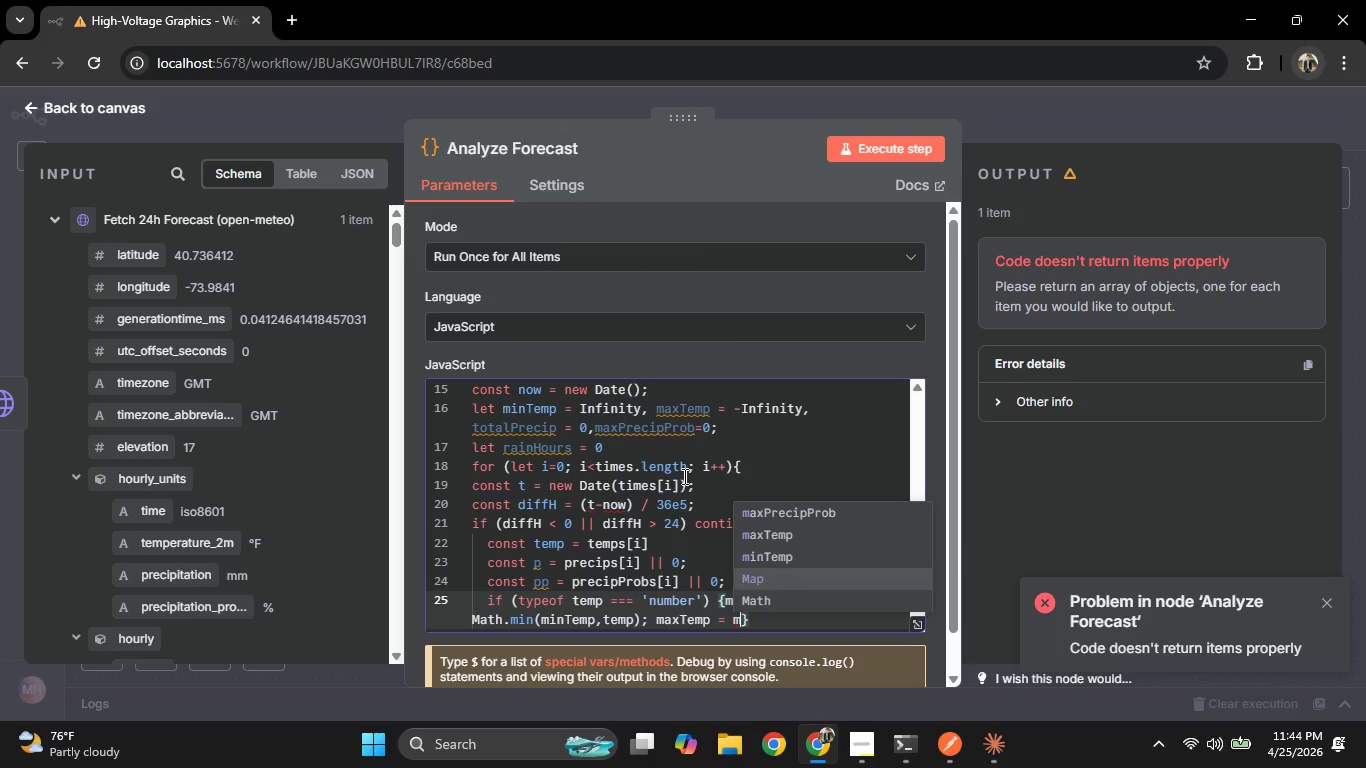 
key(ArrowDown)
 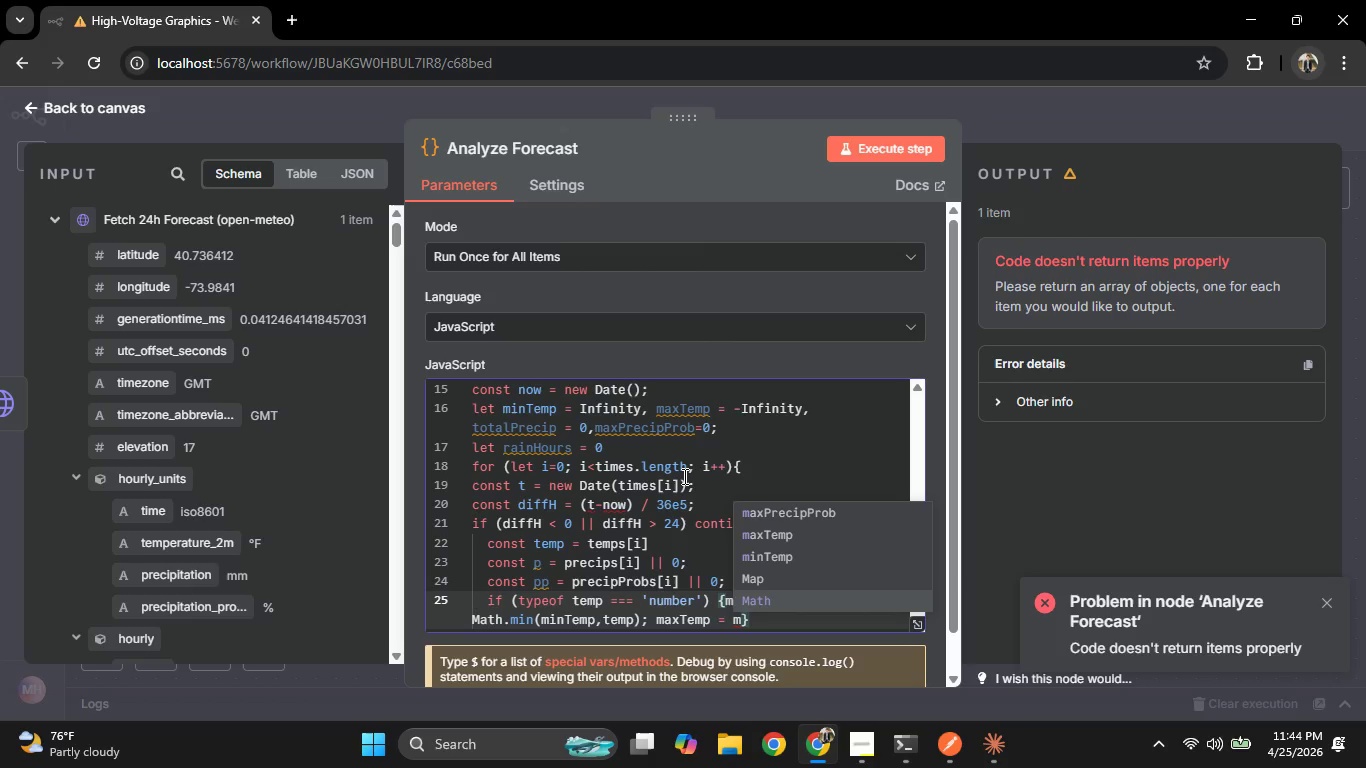 
key(Enter)
 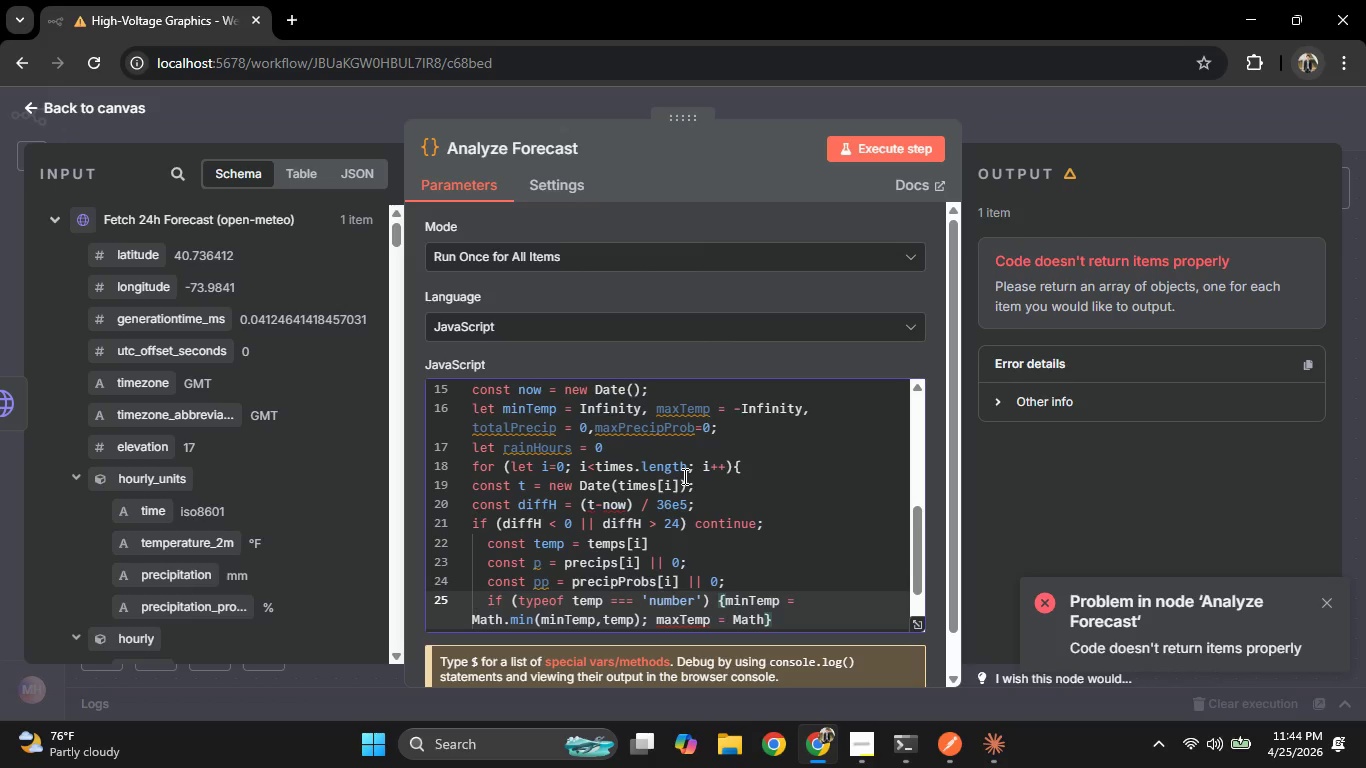 
type(.ma)
 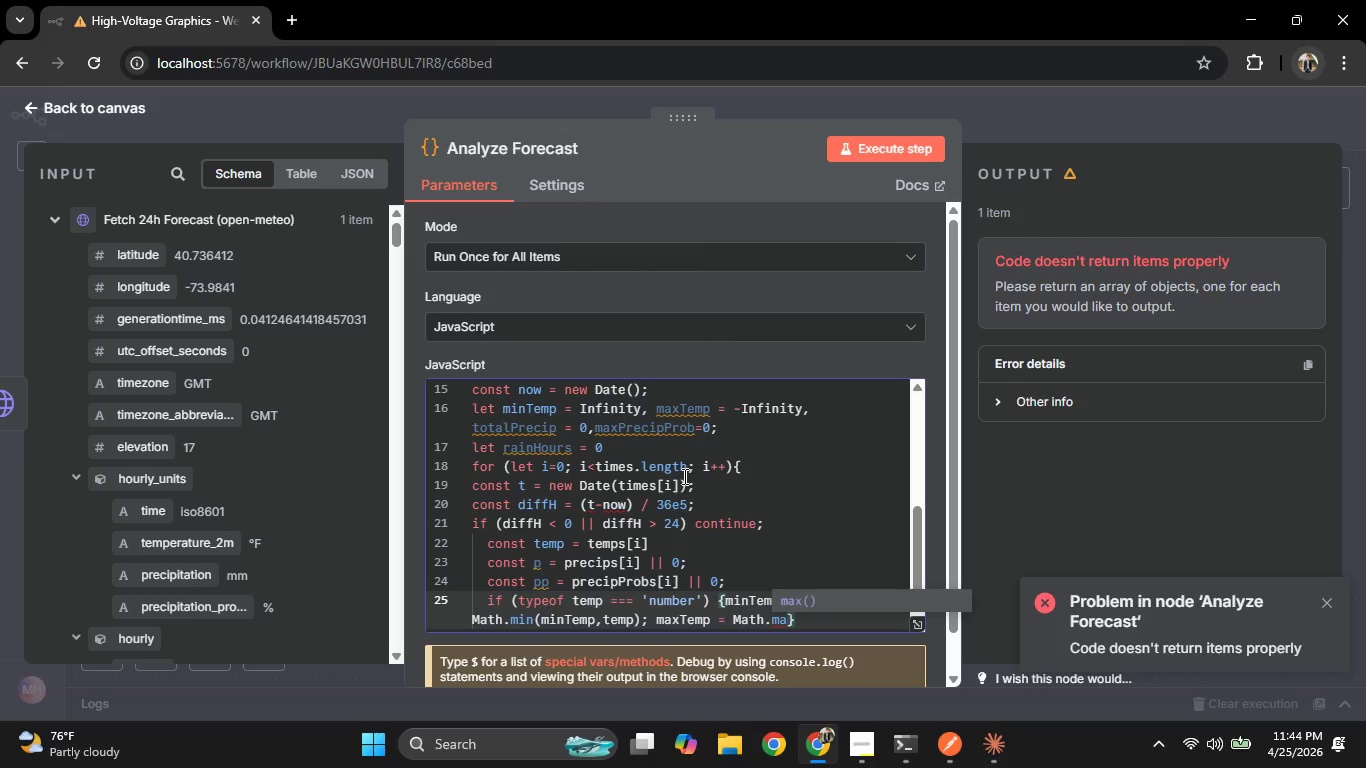 
key(Enter)
 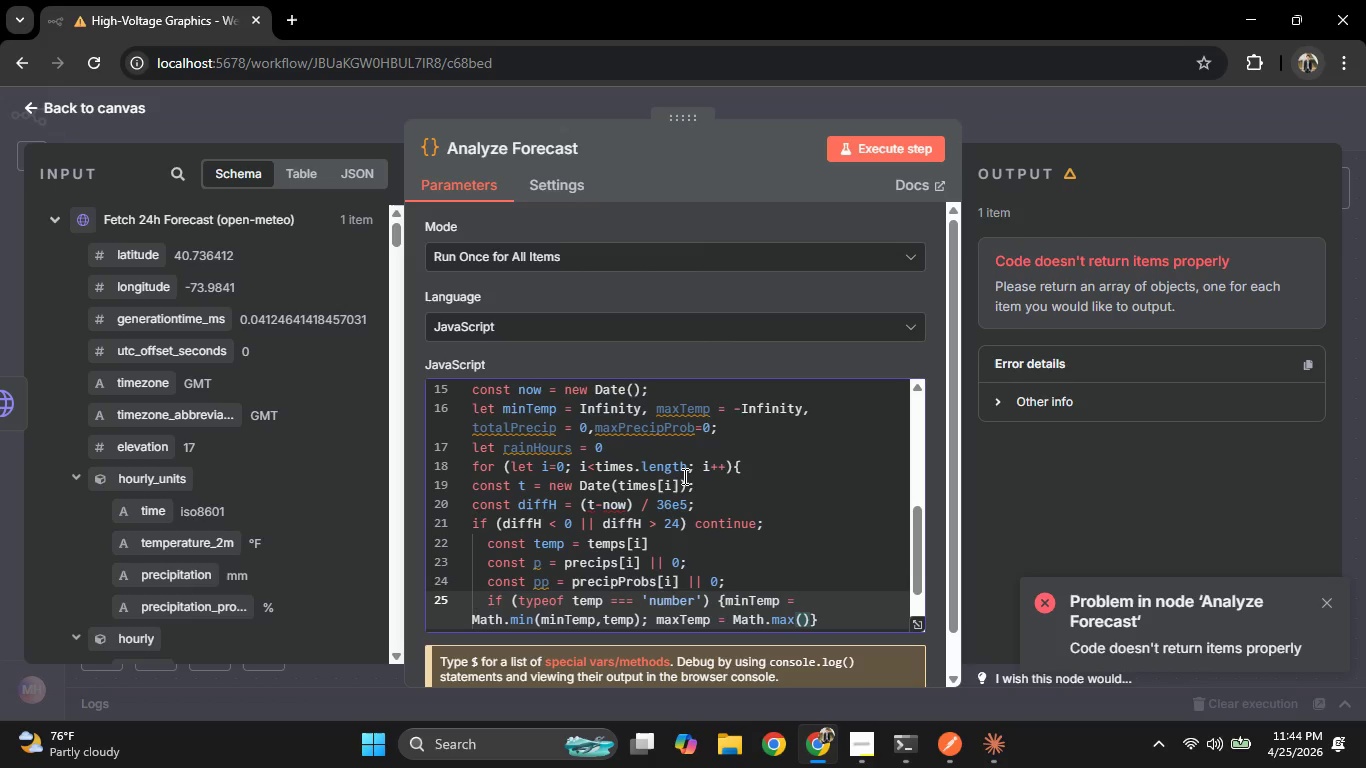 
key(M)
 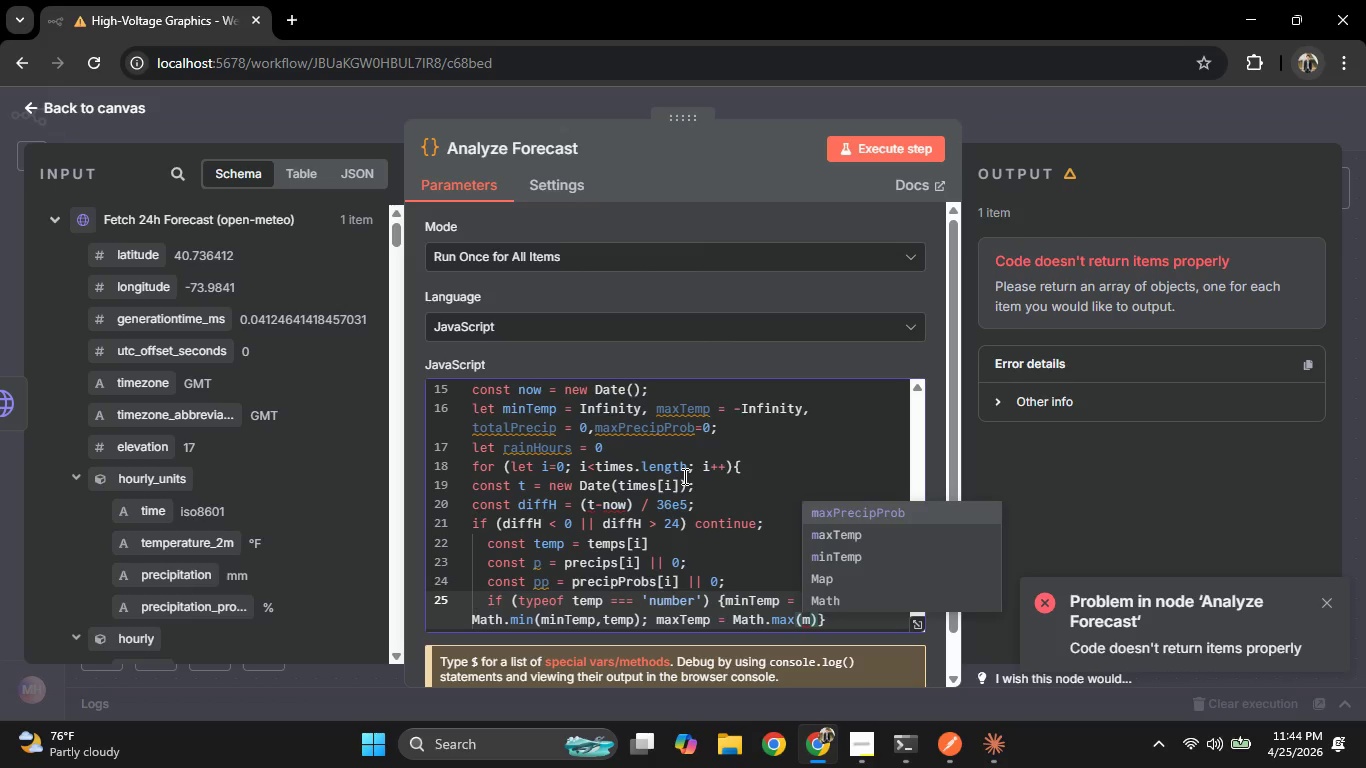 
key(ArrowDown)
 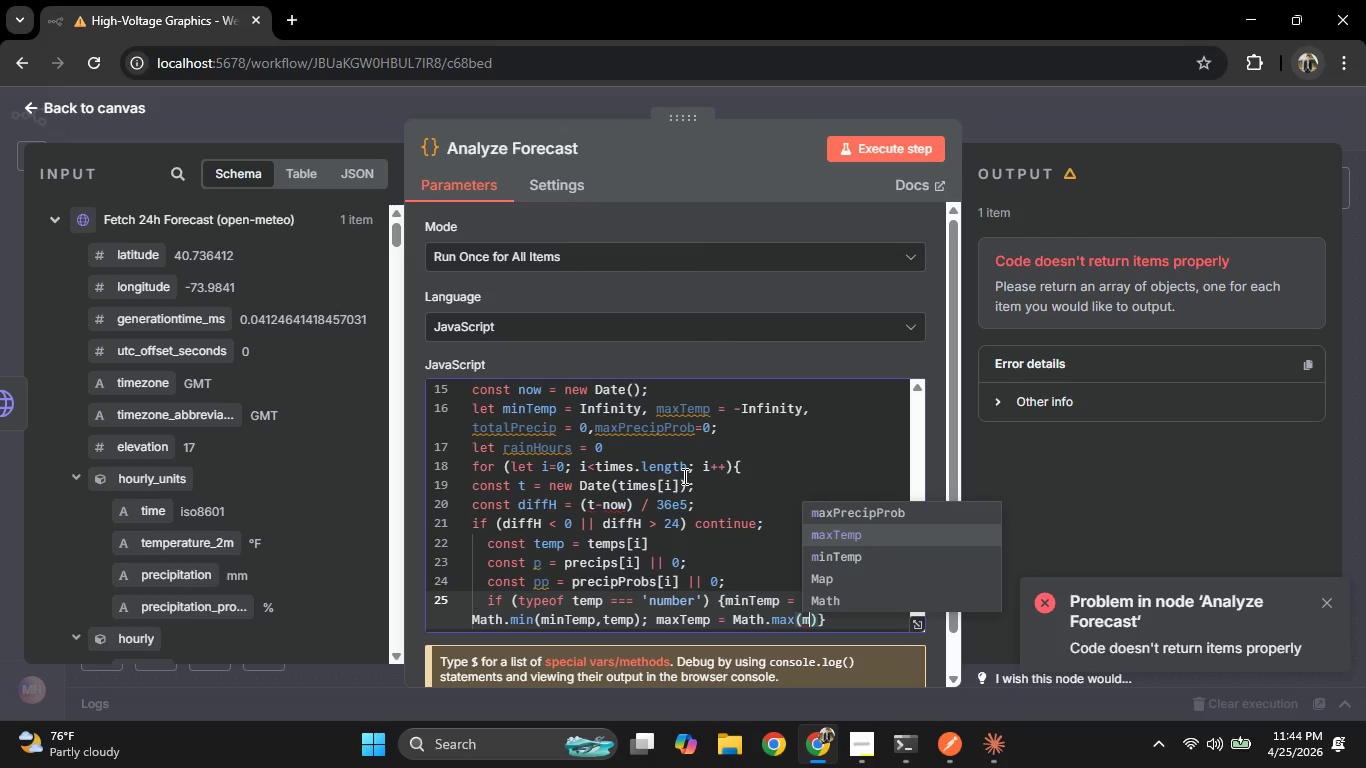 
key(Enter)
 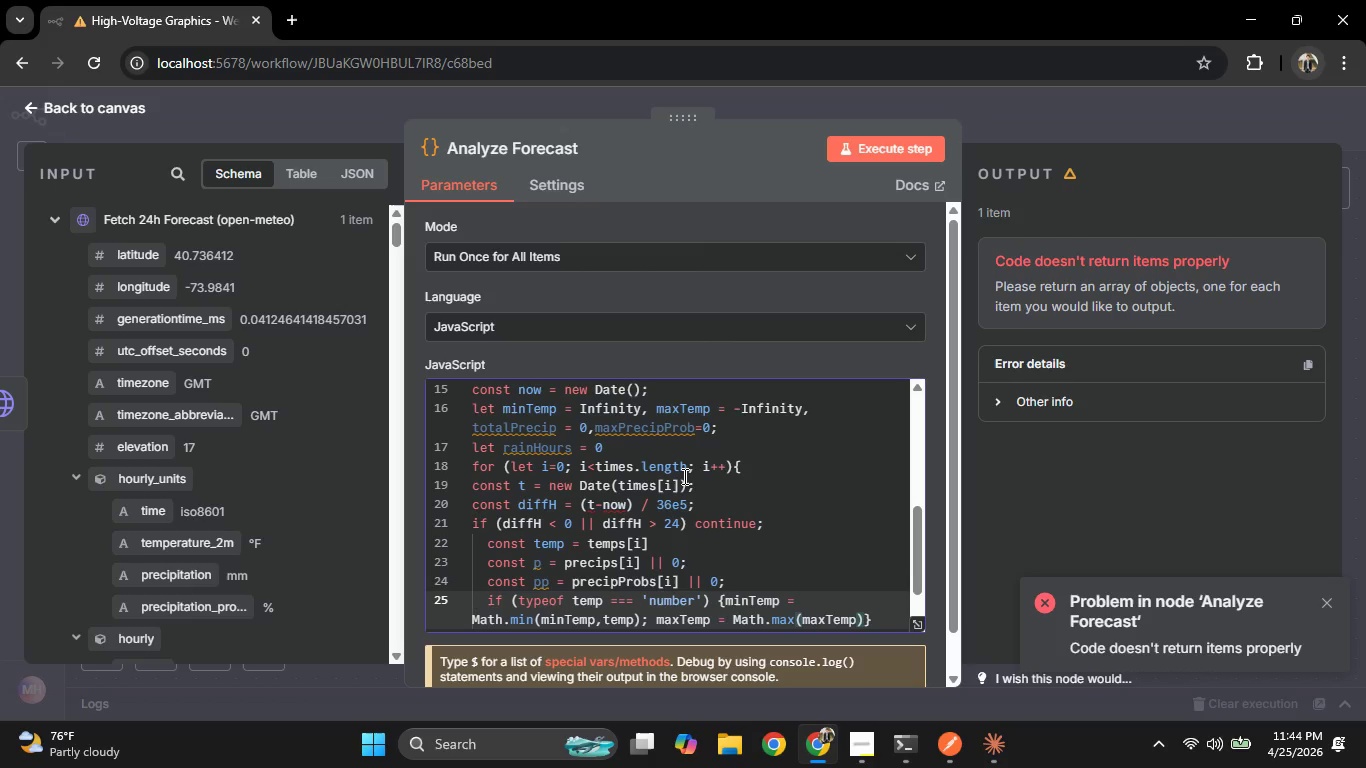 
type(,te)
 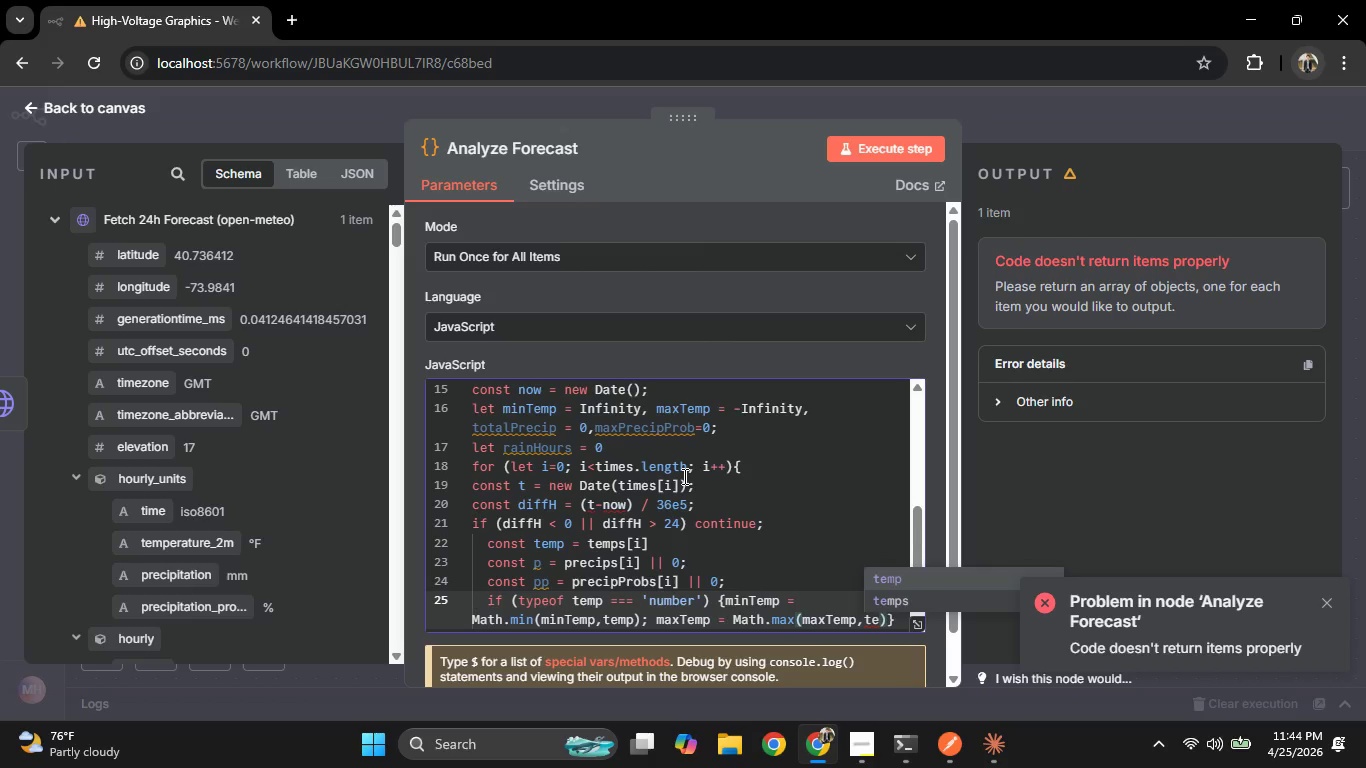 
key(Enter)
 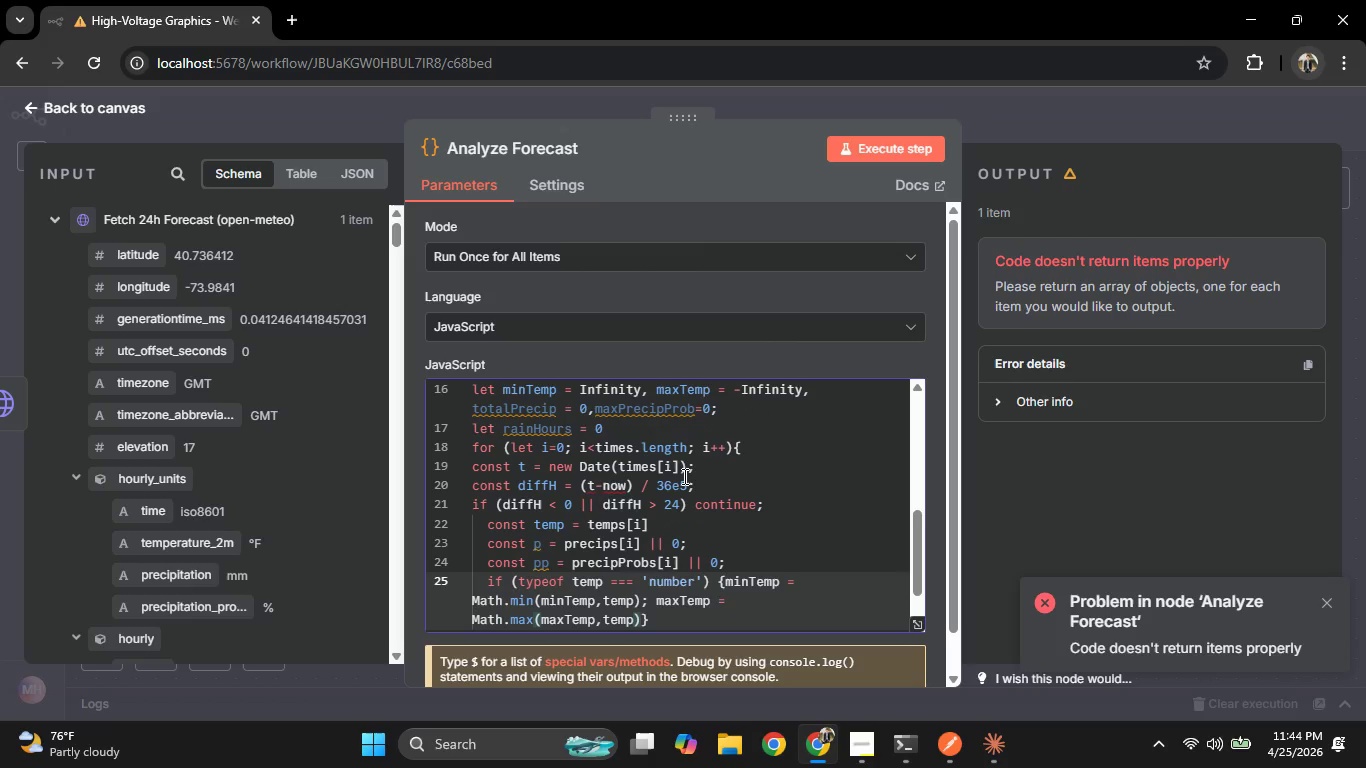 
key(ArrowRight)
 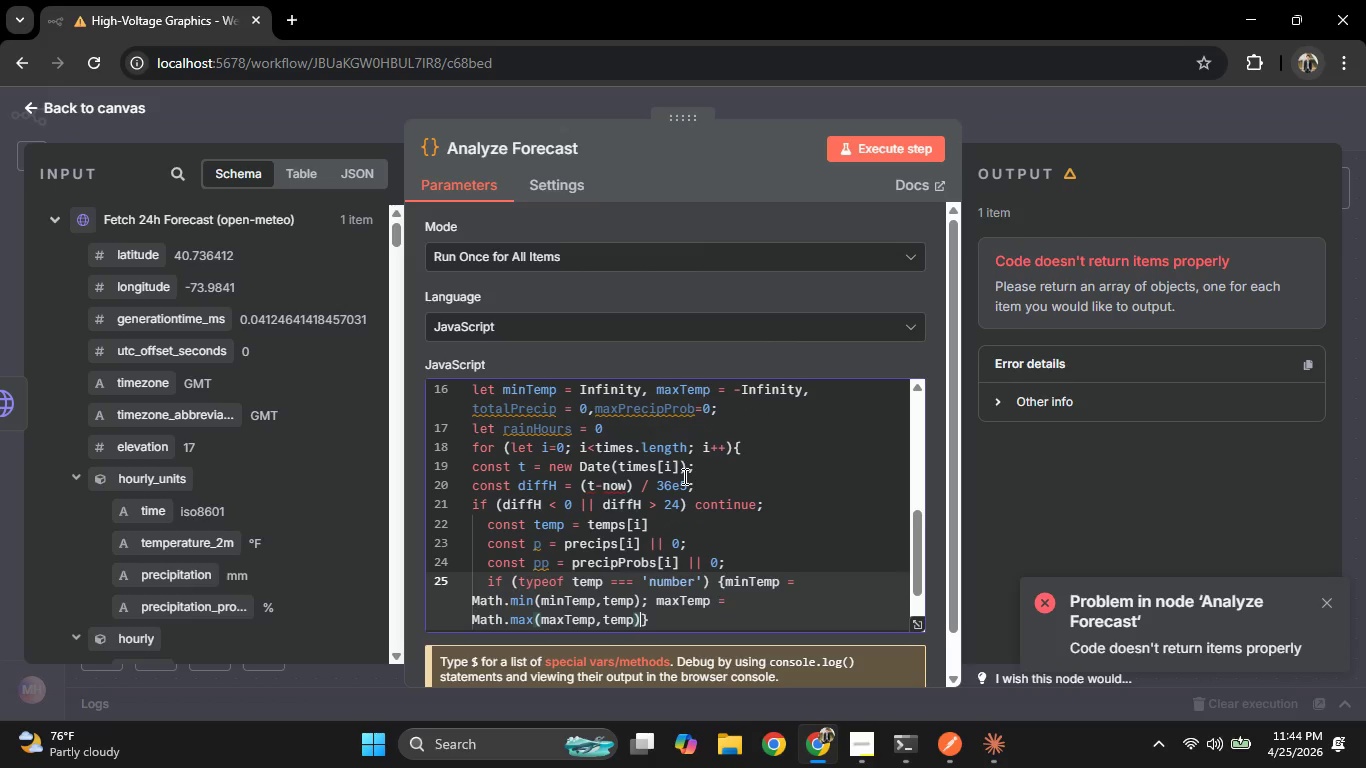 
key(Semicolon)
 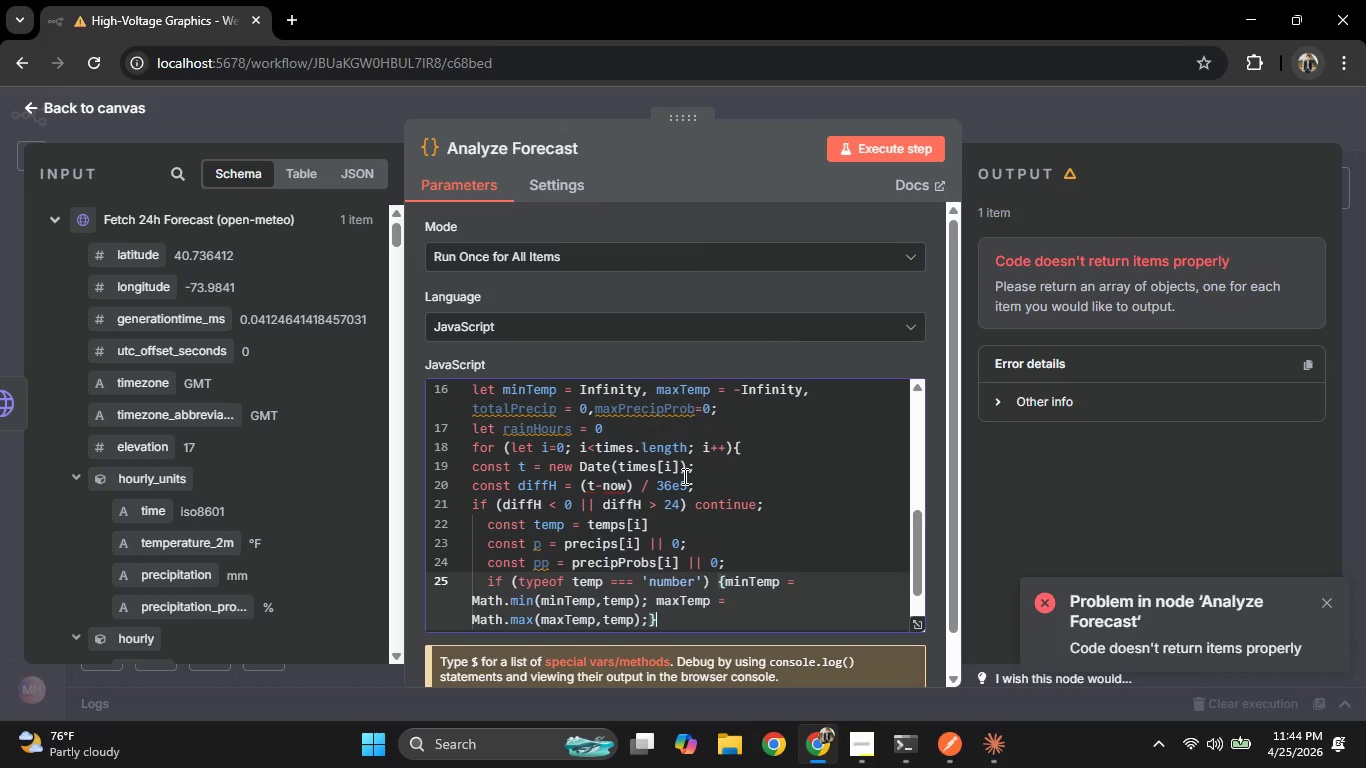 
key(ArrowRight)
 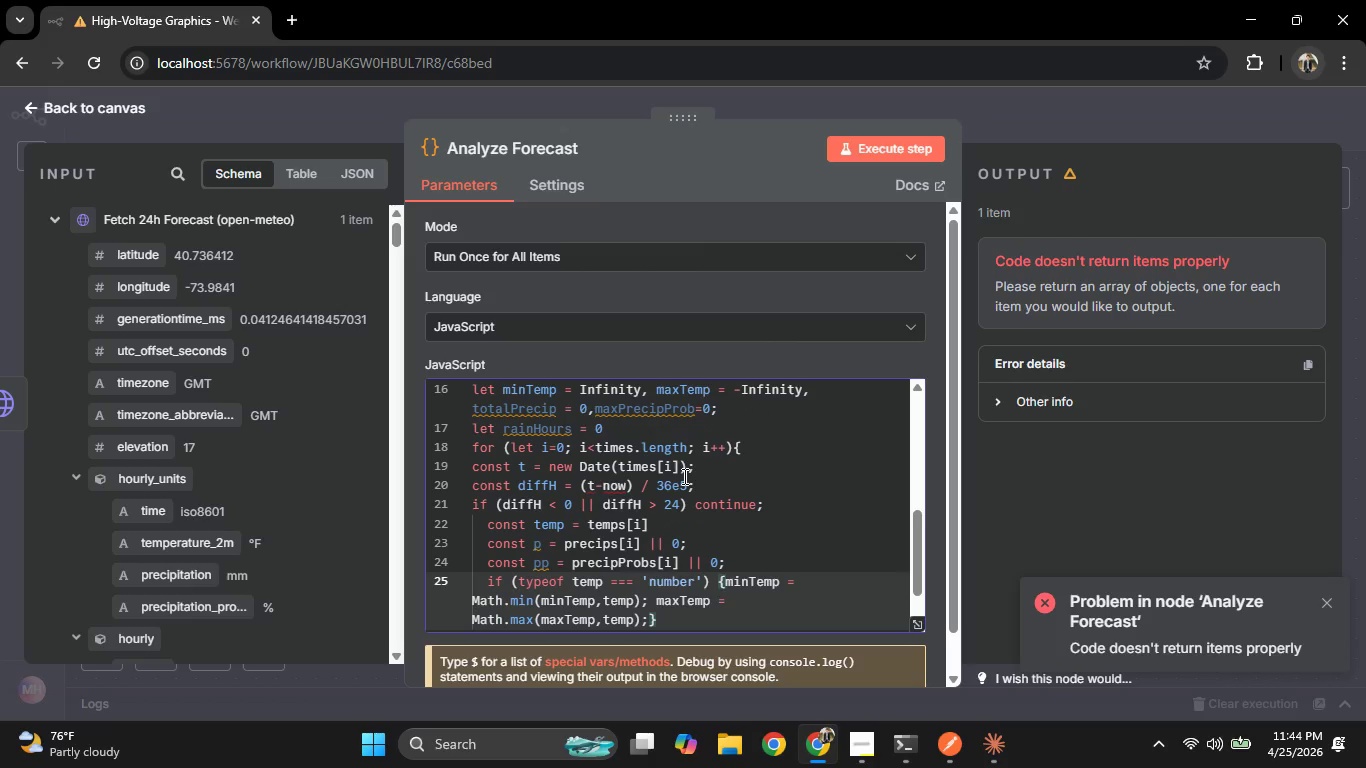 
key(Enter)
 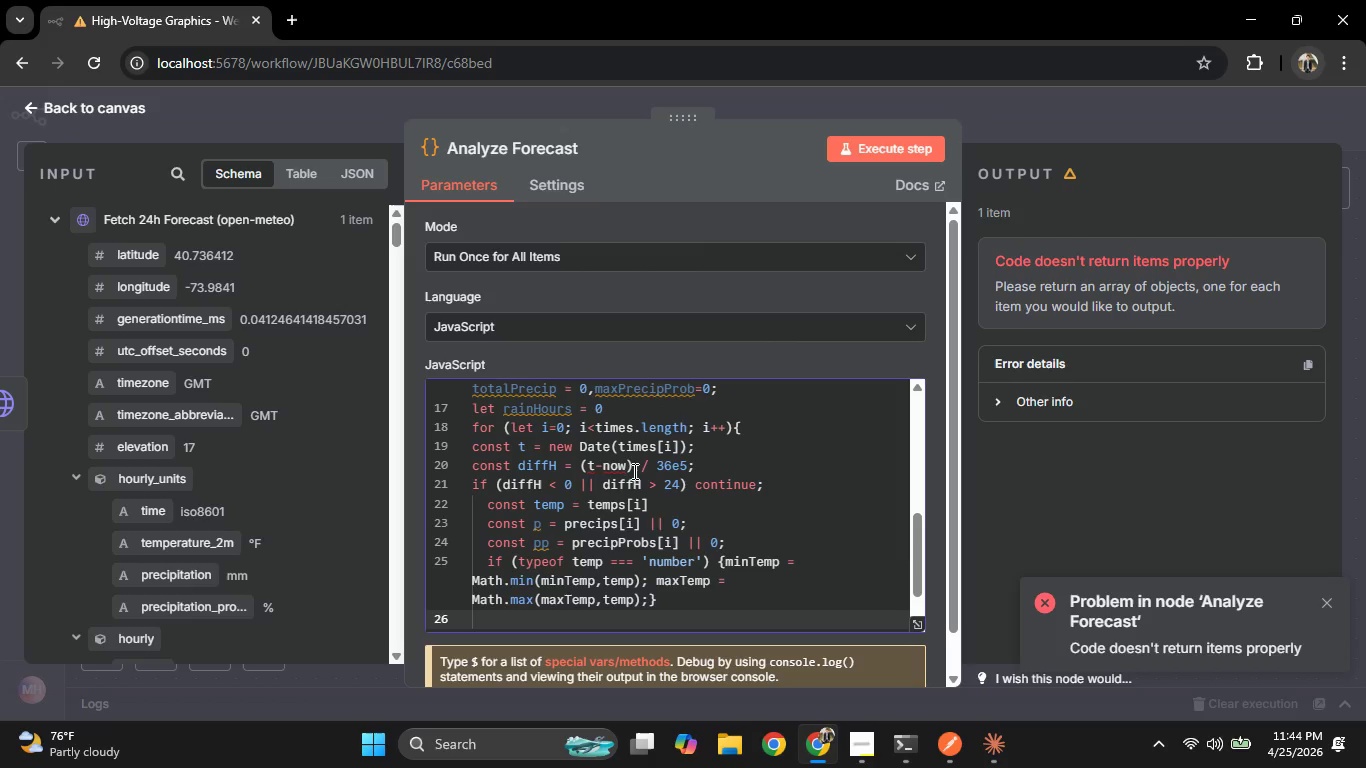 
wait(5.67)
 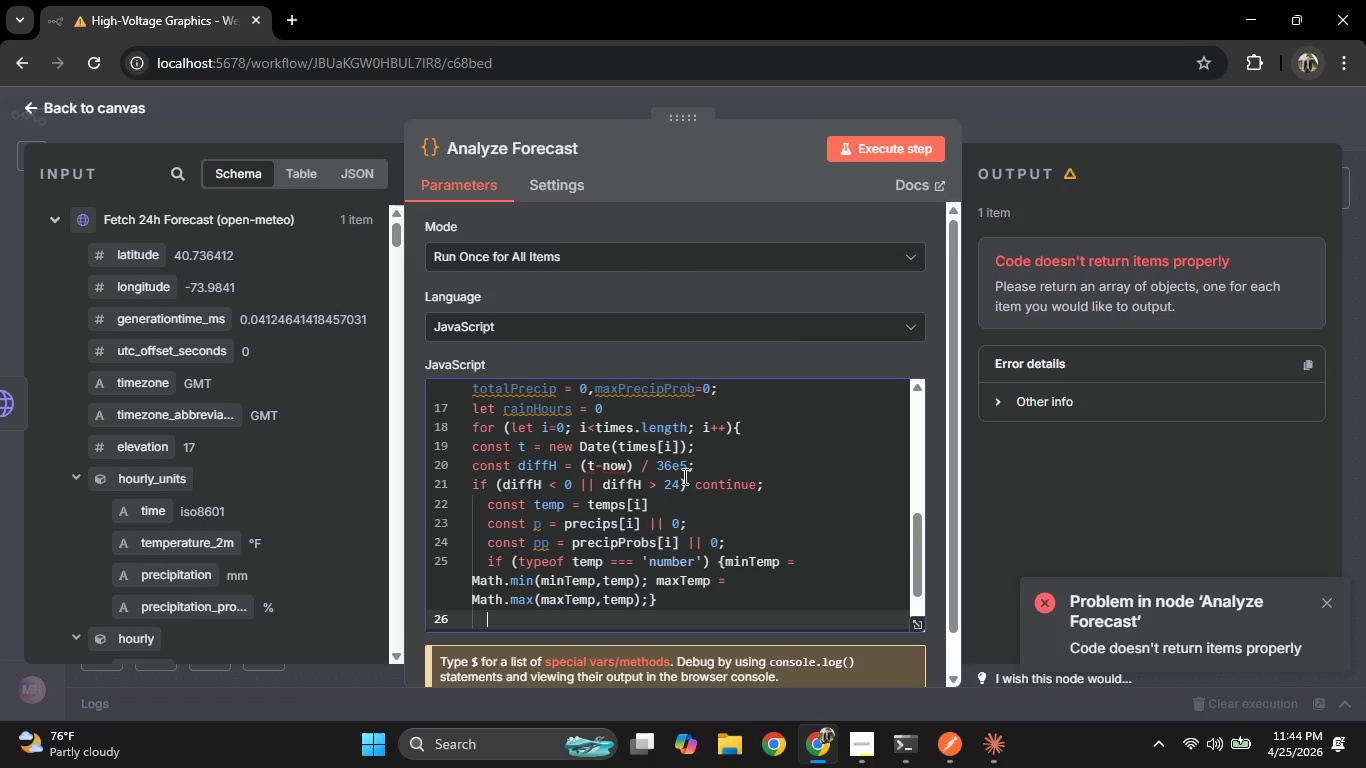 
scroll: coordinate [596, 517], scroll_direction: down, amount: 1.0
 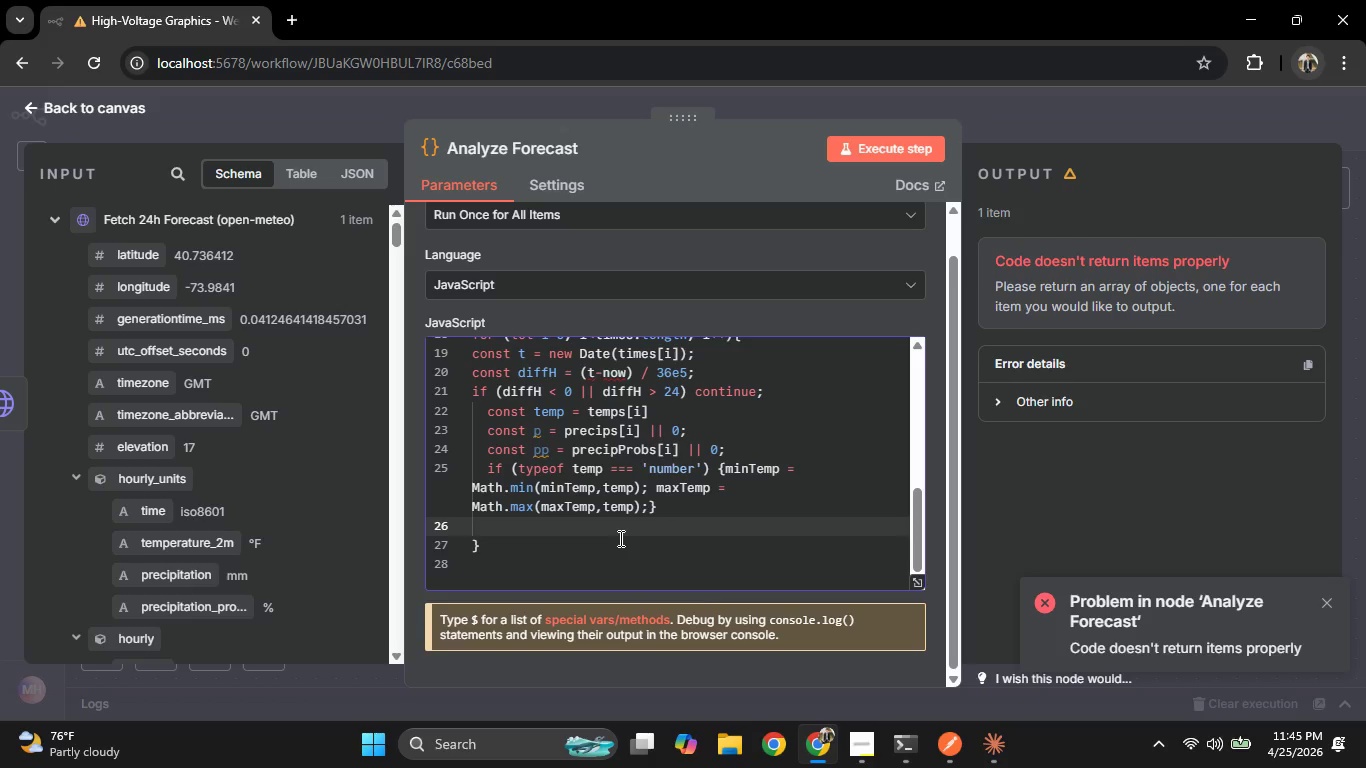 
type(tot)
 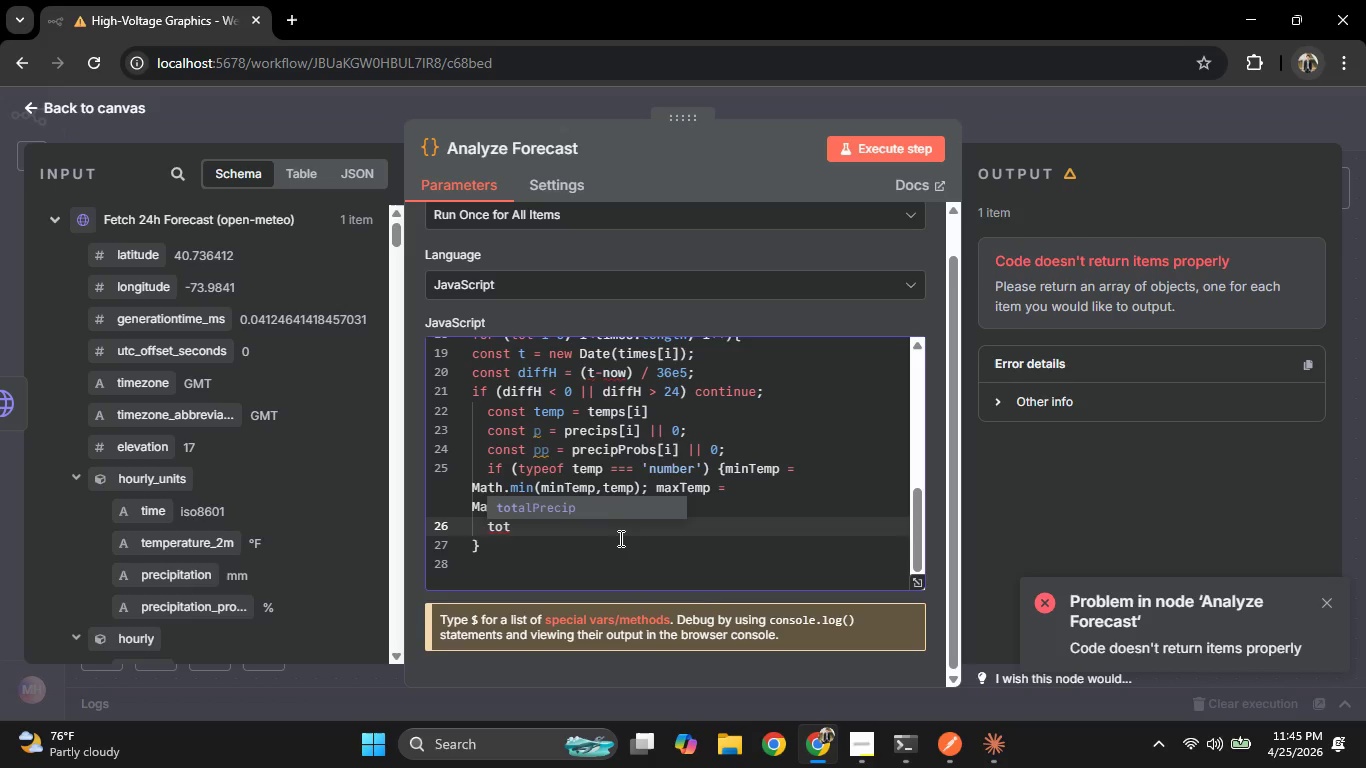 
key(Enter)
 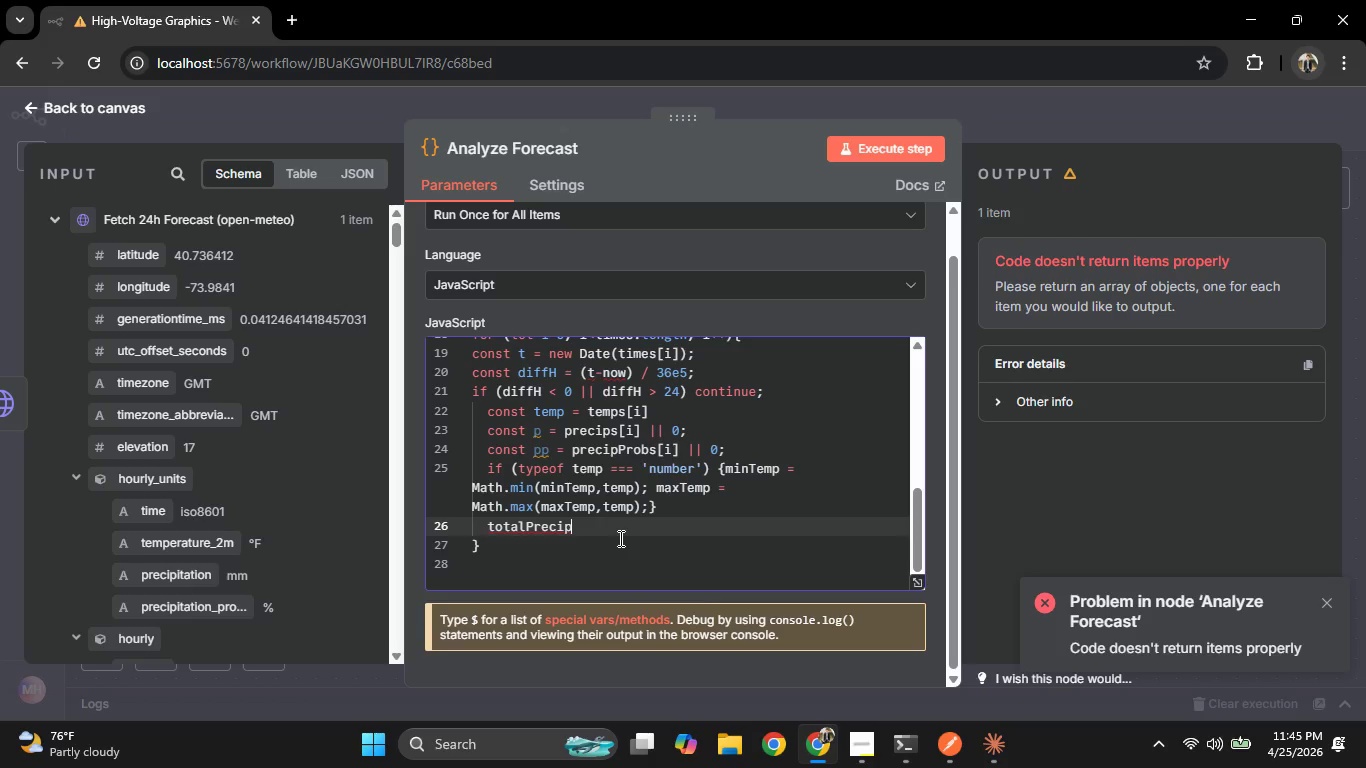 
type( += pl)
 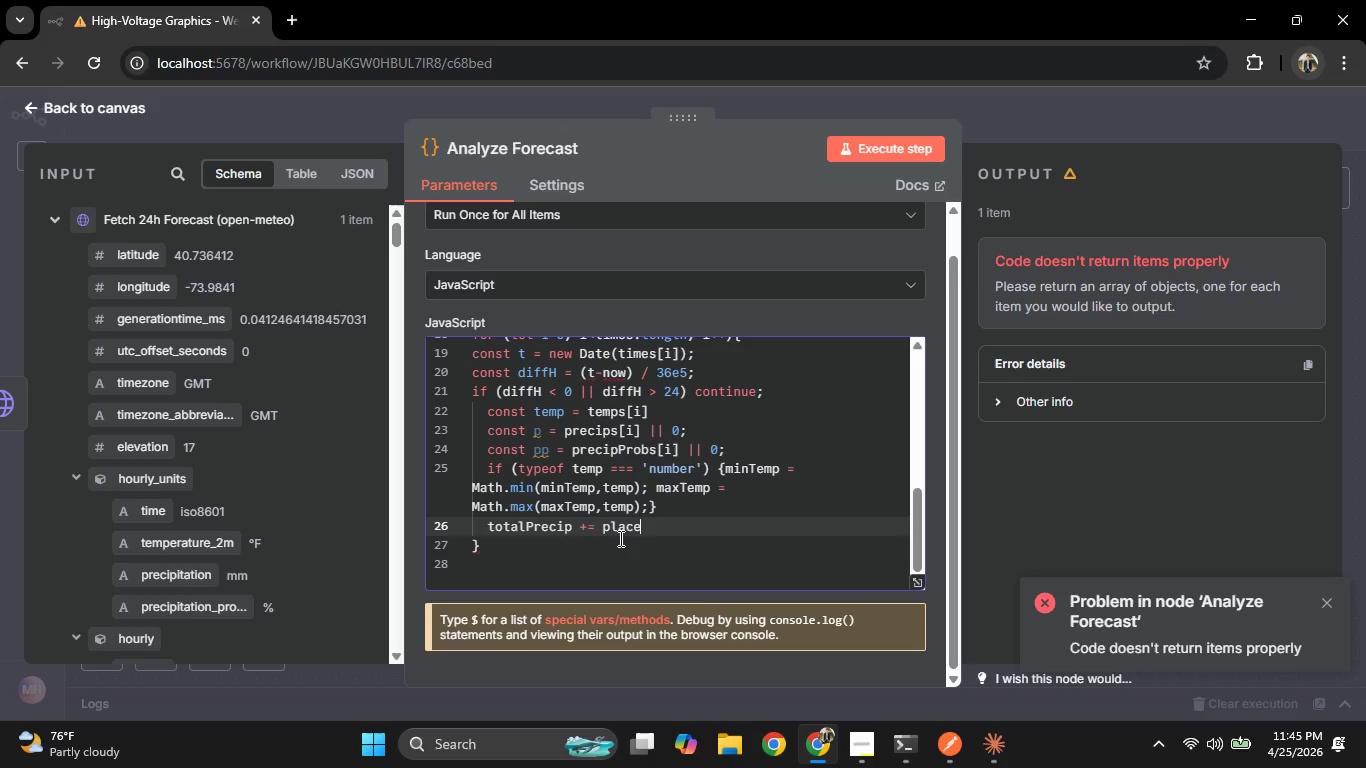 
 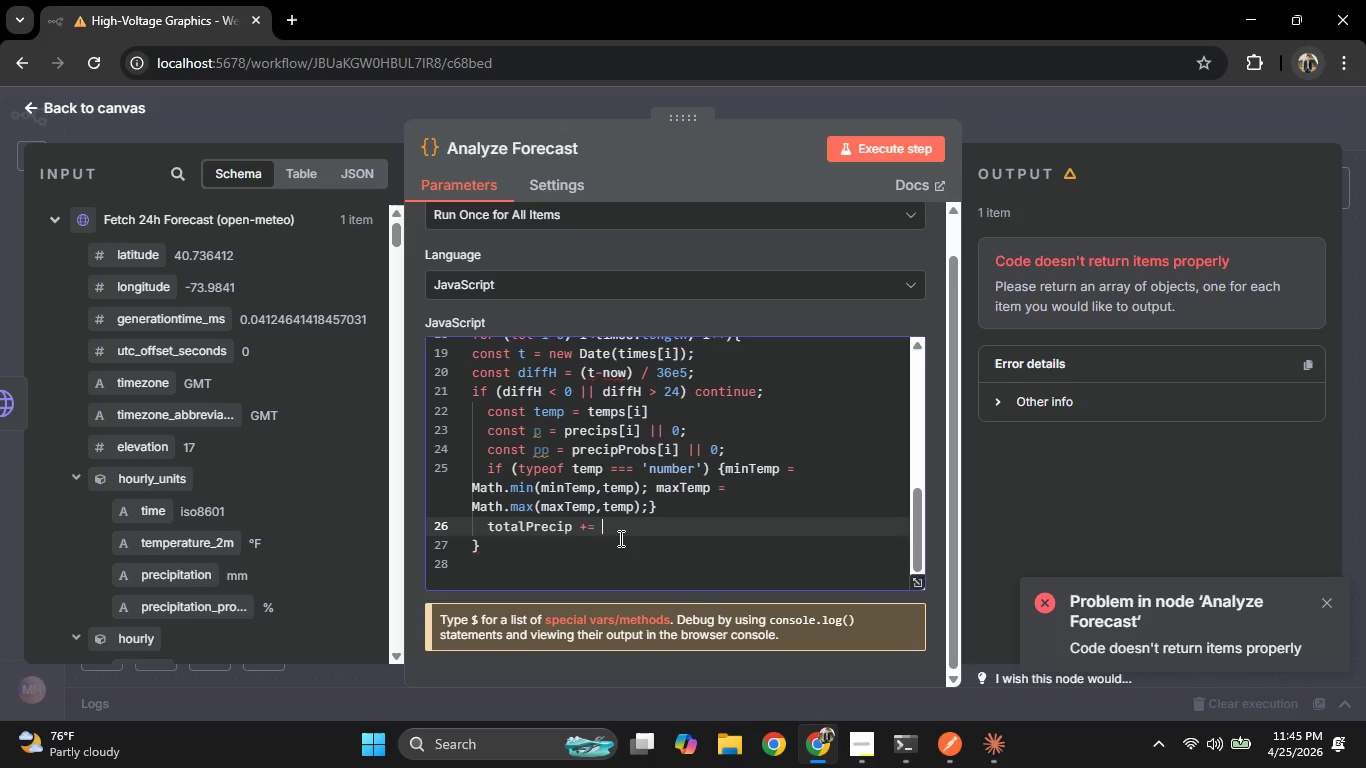 
key(Enter)
 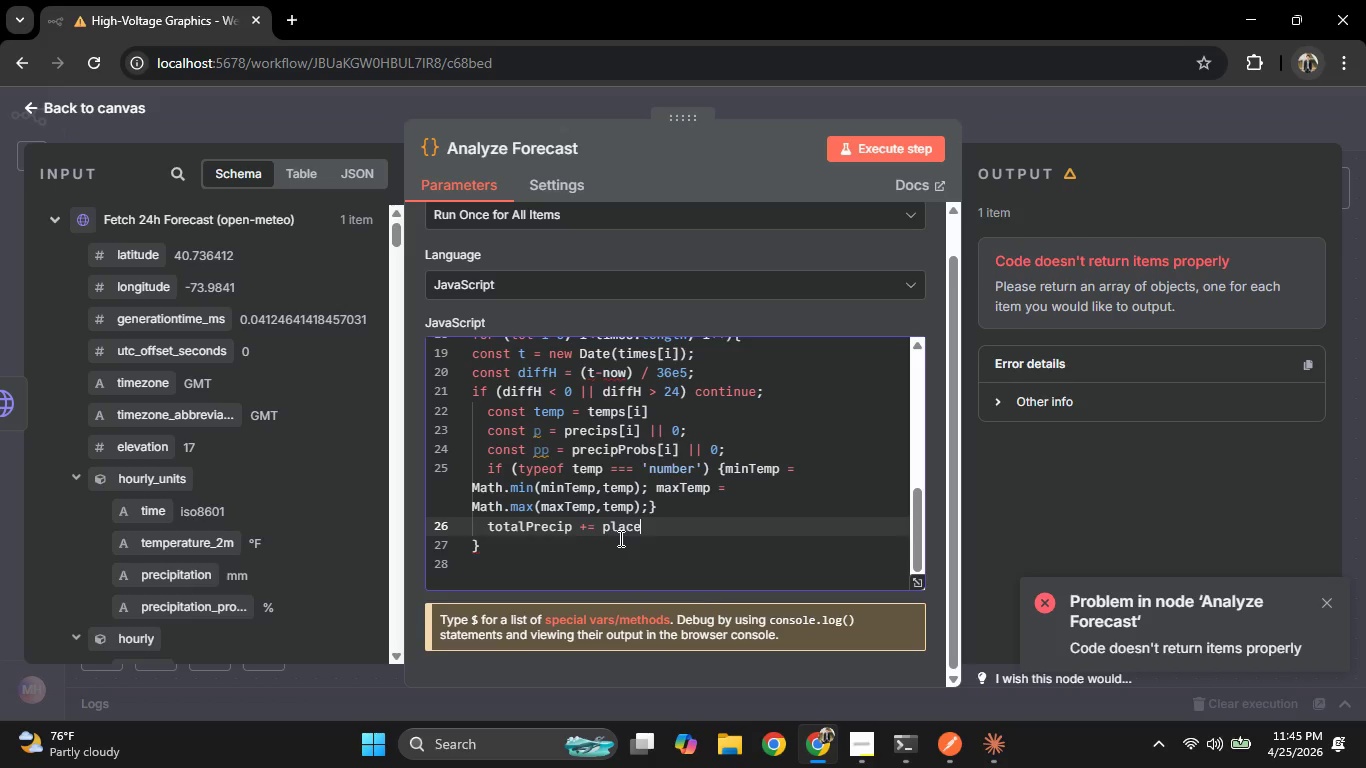 
key(Backspace)
 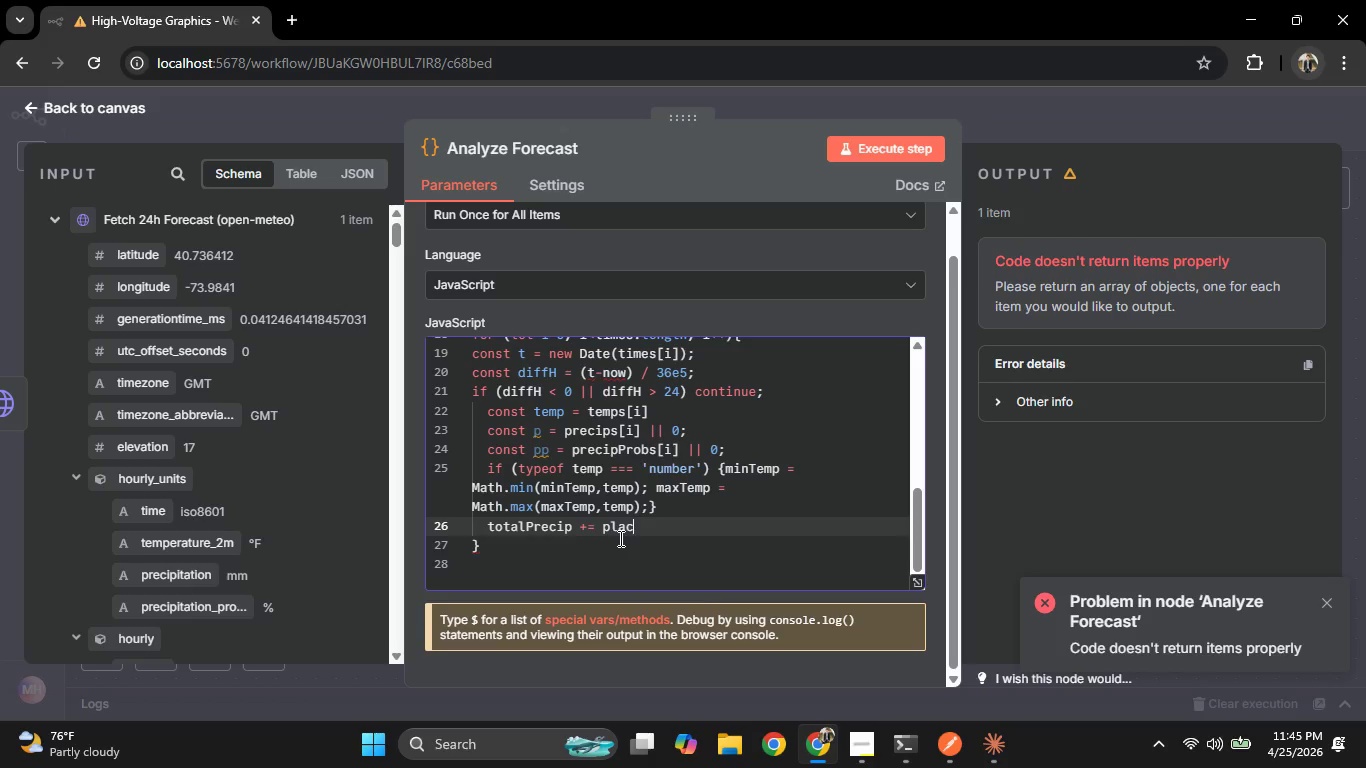 
key(Backspace)
 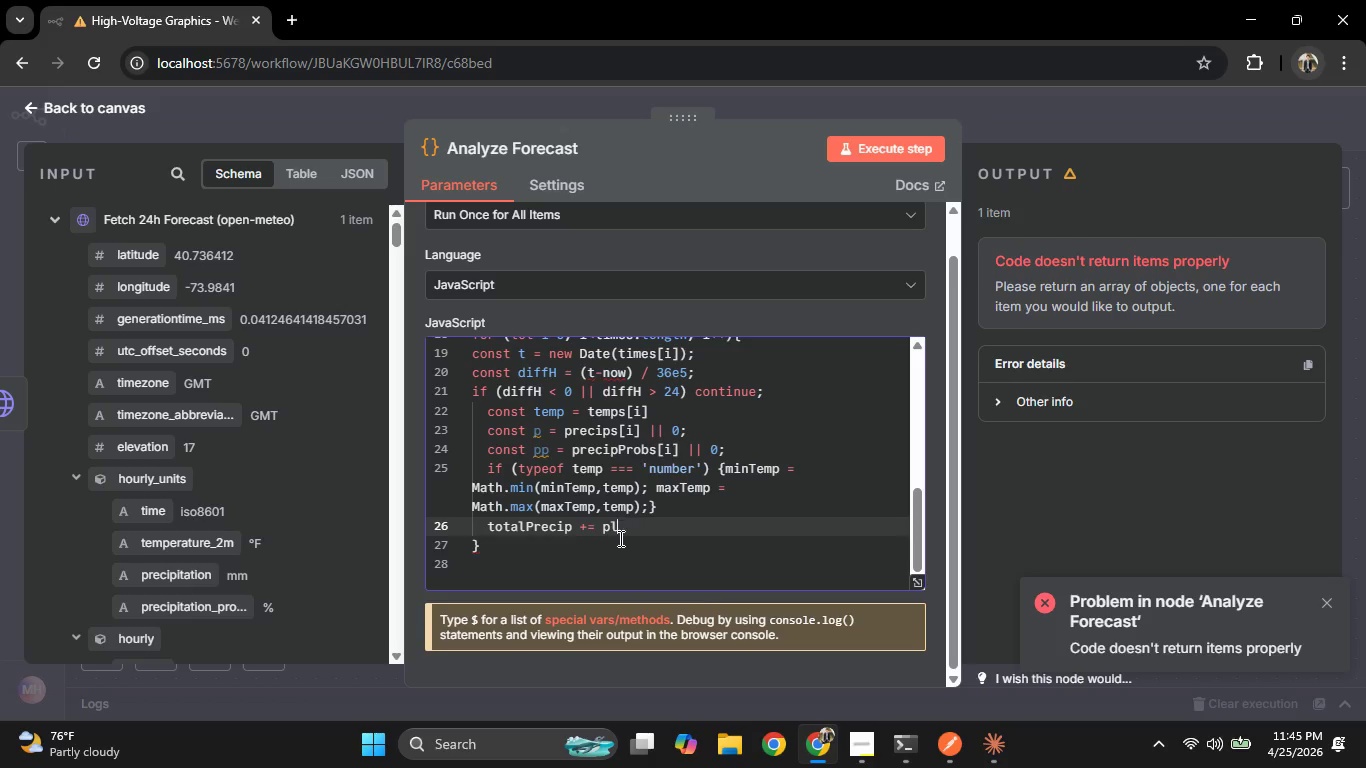 
key(Backspace)
 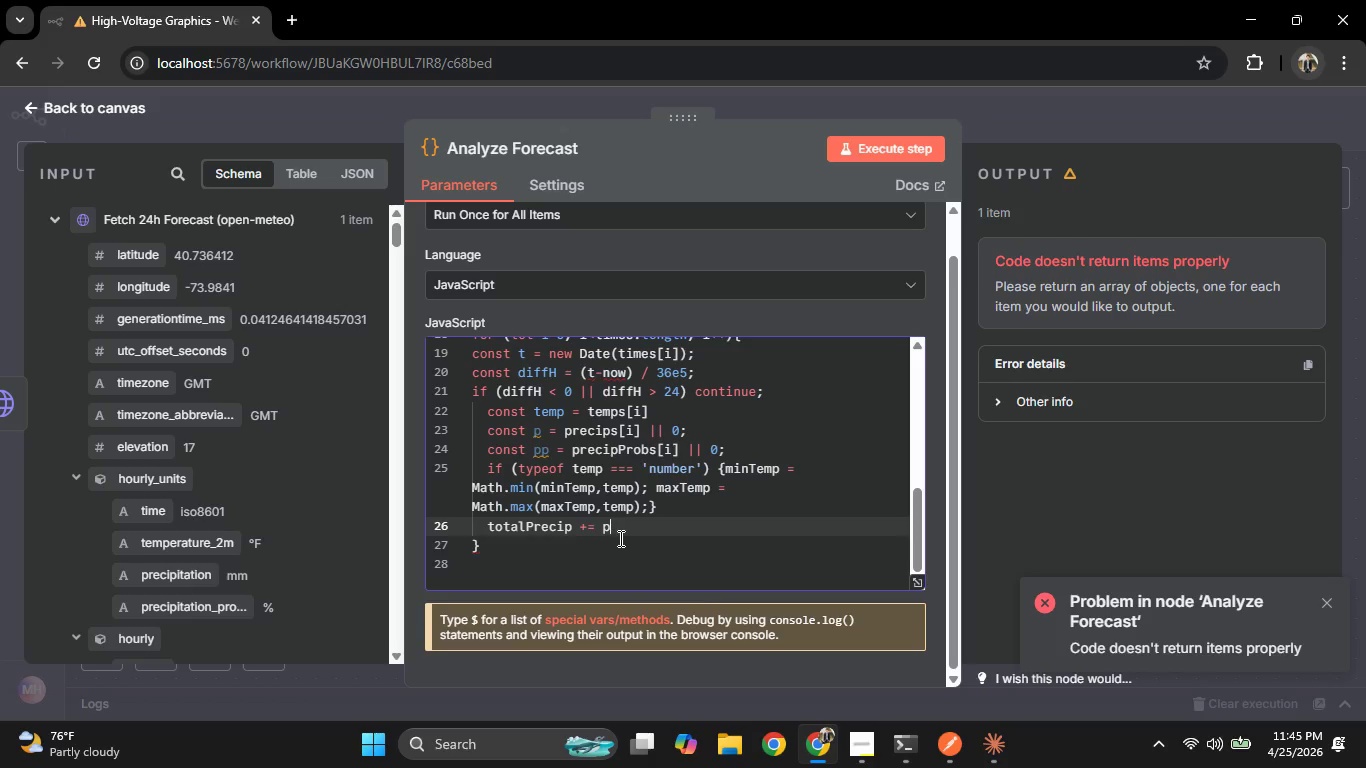 
key(Backspace)
 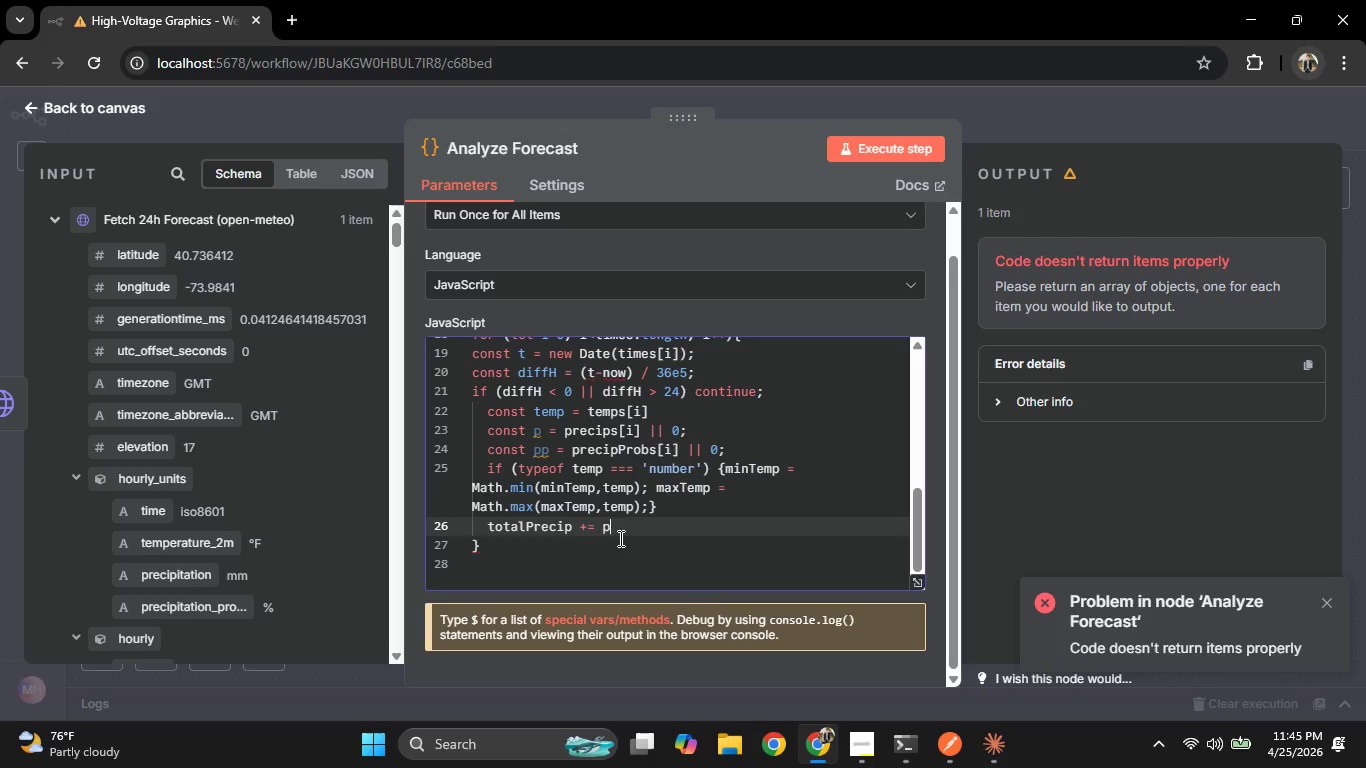 
key(Semicolon)
 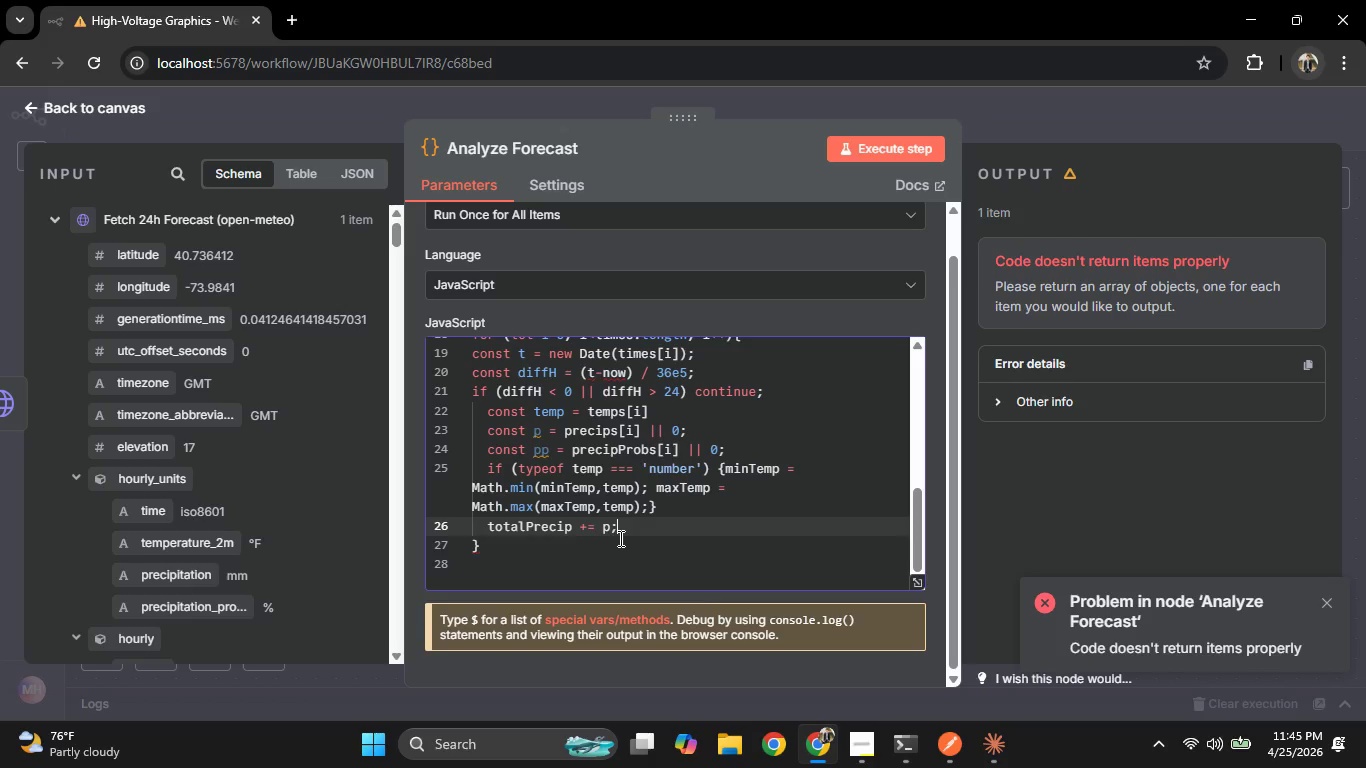 
key(Enter)
 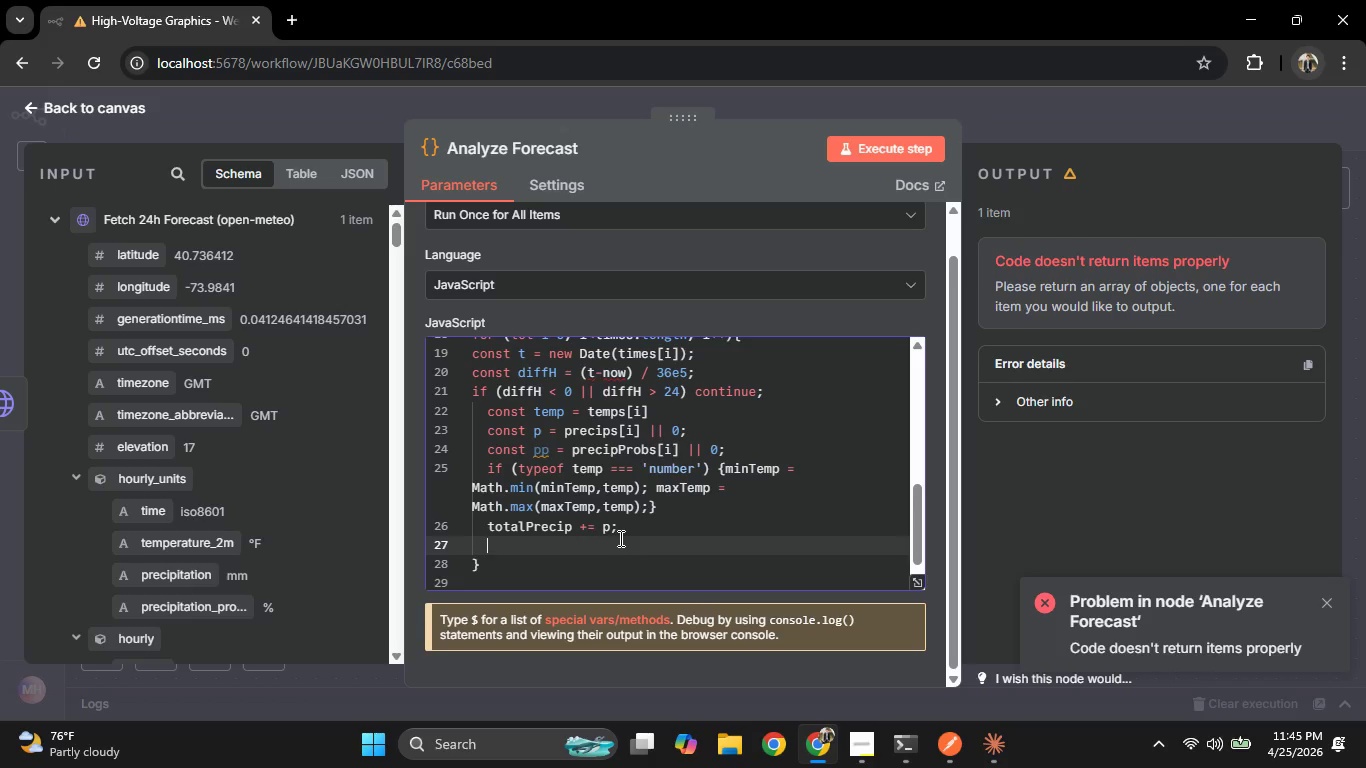 
type(if (p >0.1)
 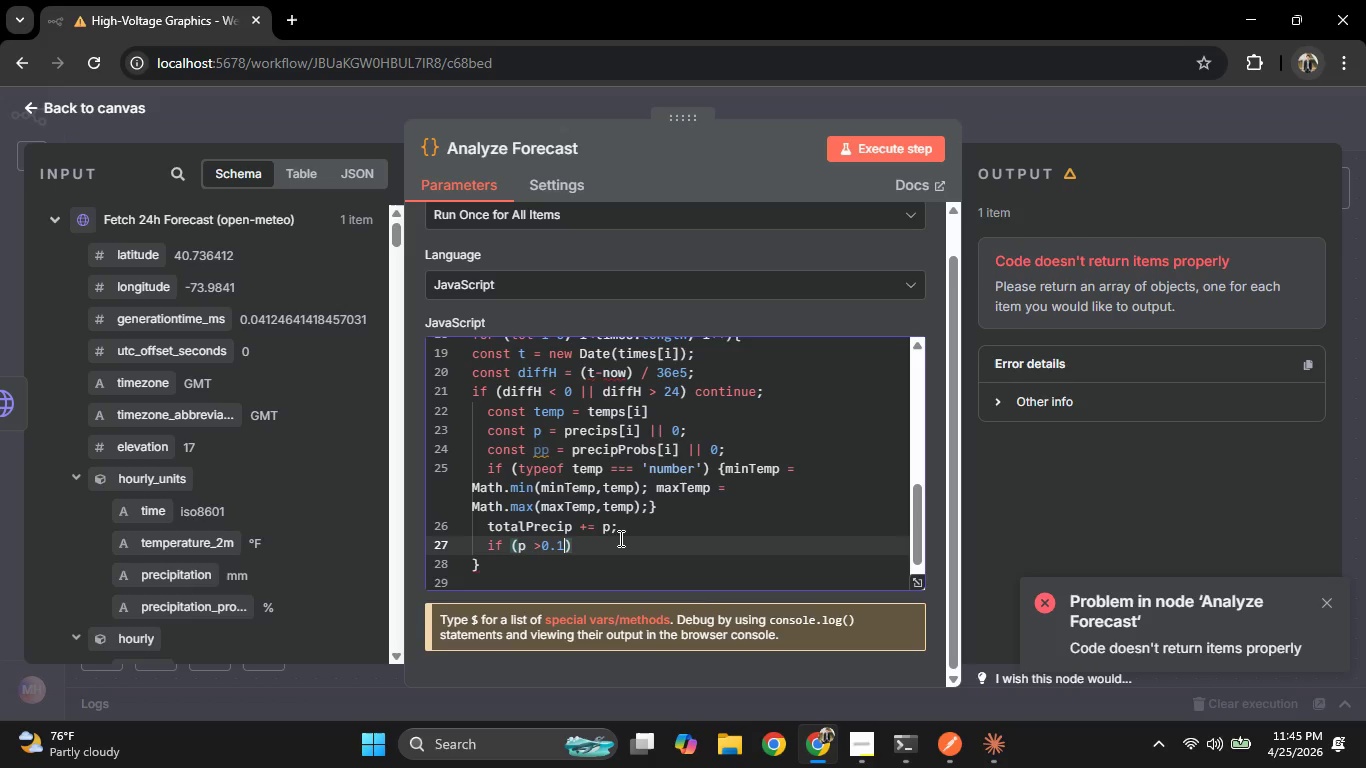 
key(Control+ControlRight)
 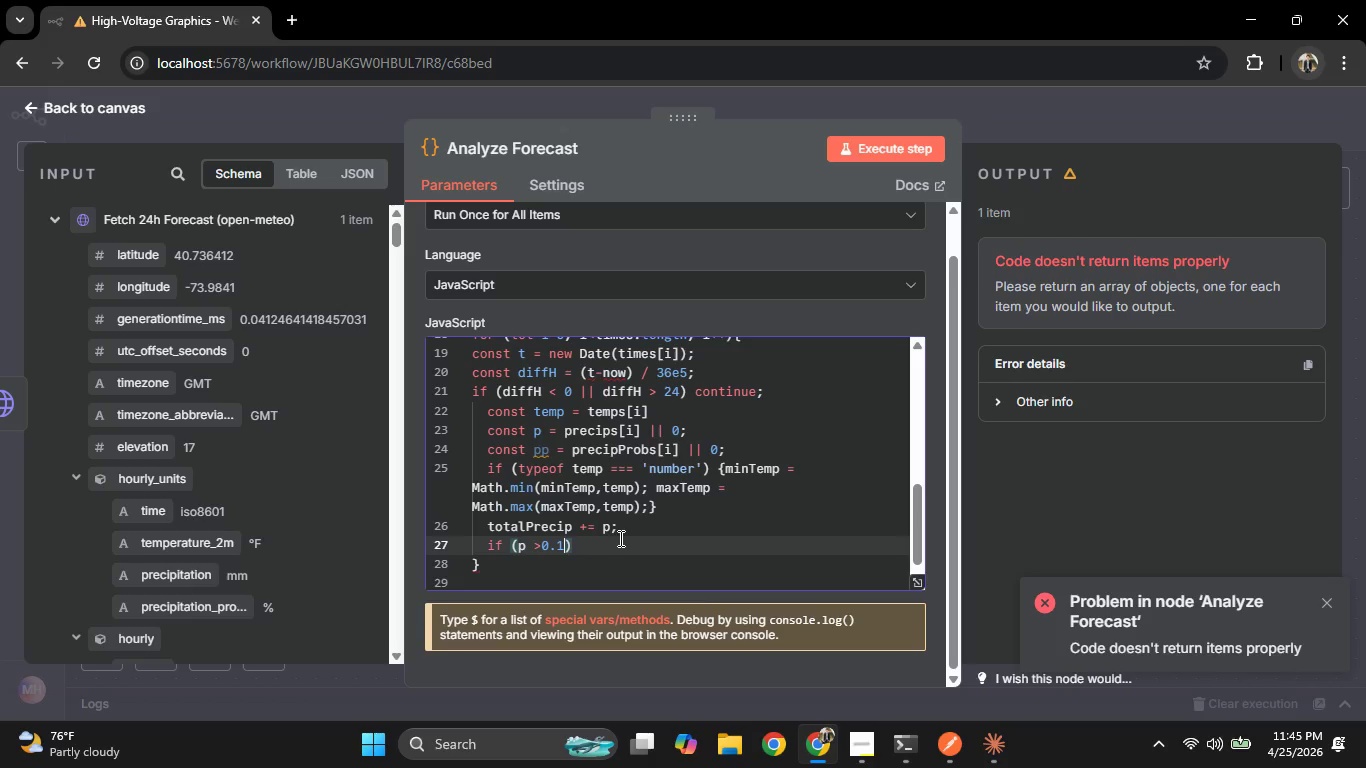 
key(Control+ControlRight)
 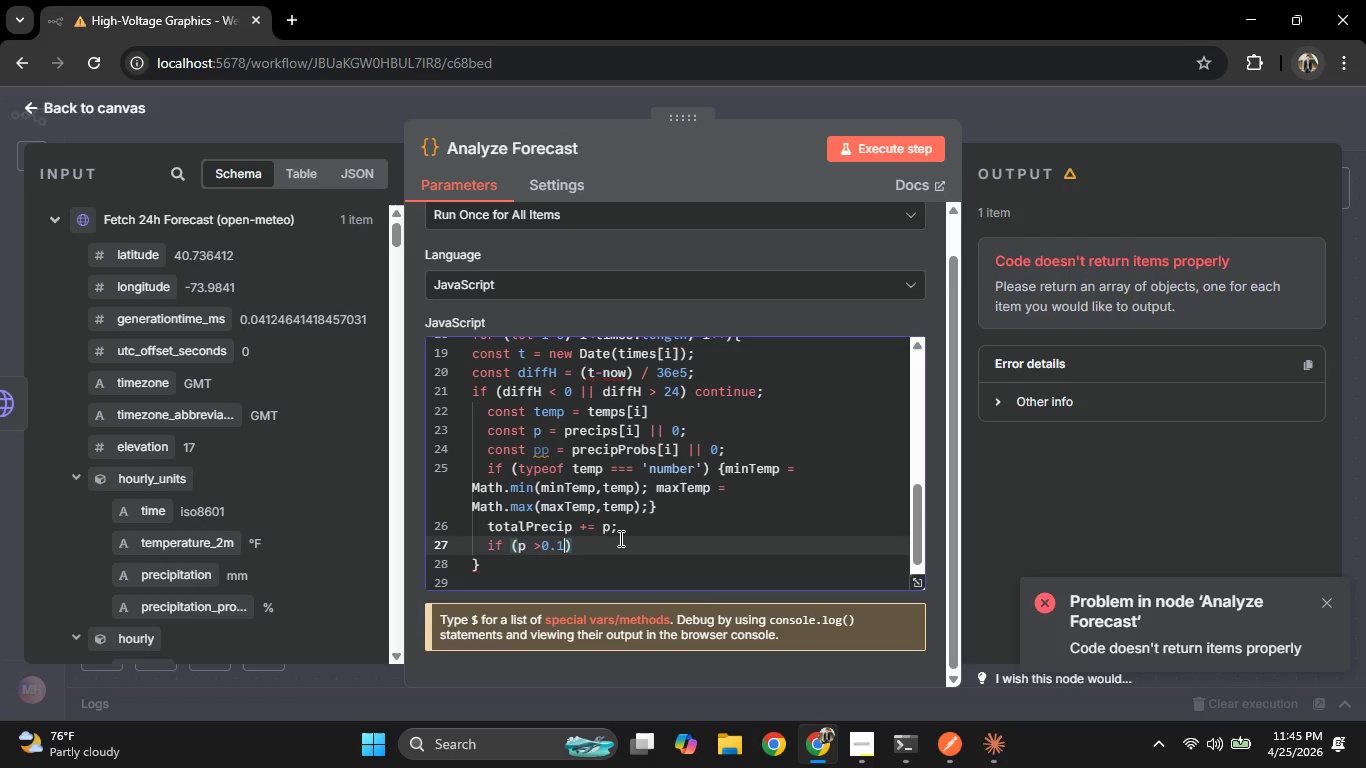 
key(ArrowLeft)
 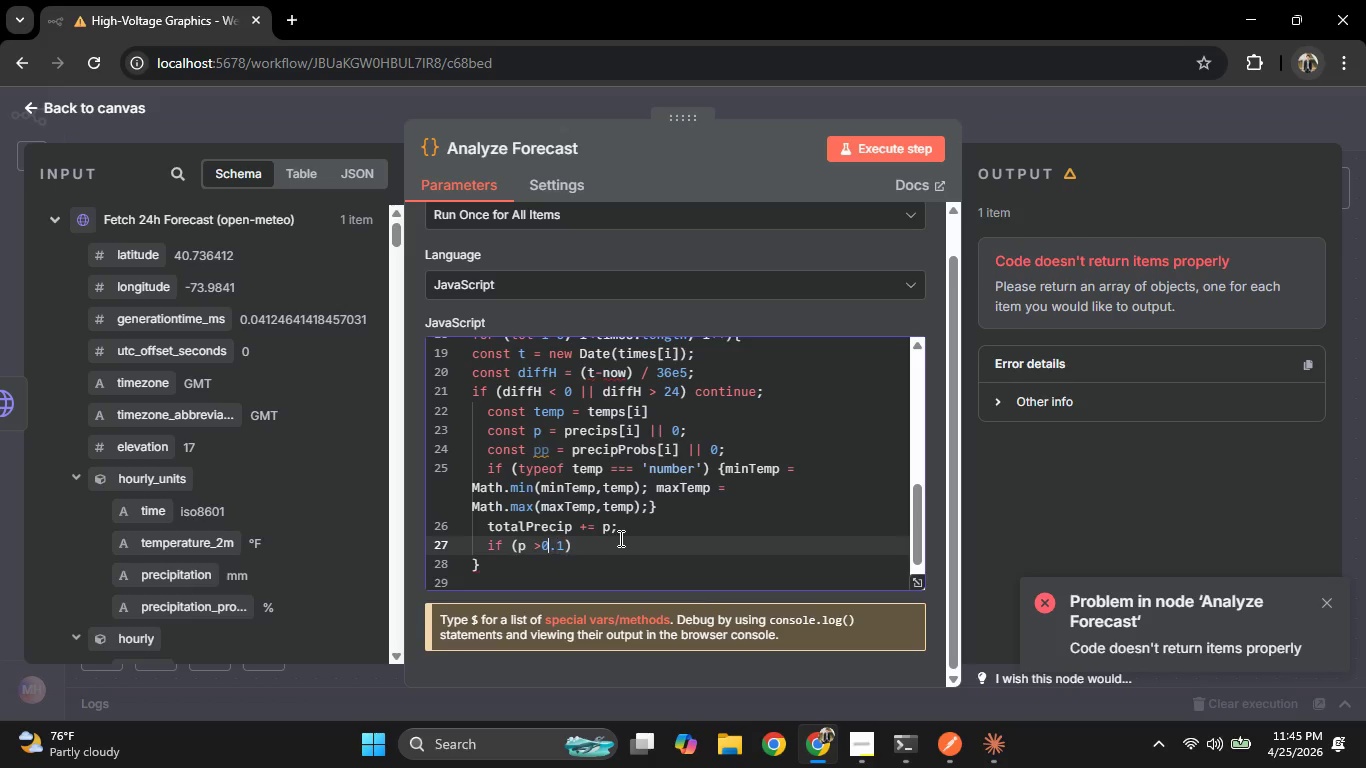 
key(ArrowLeft)
 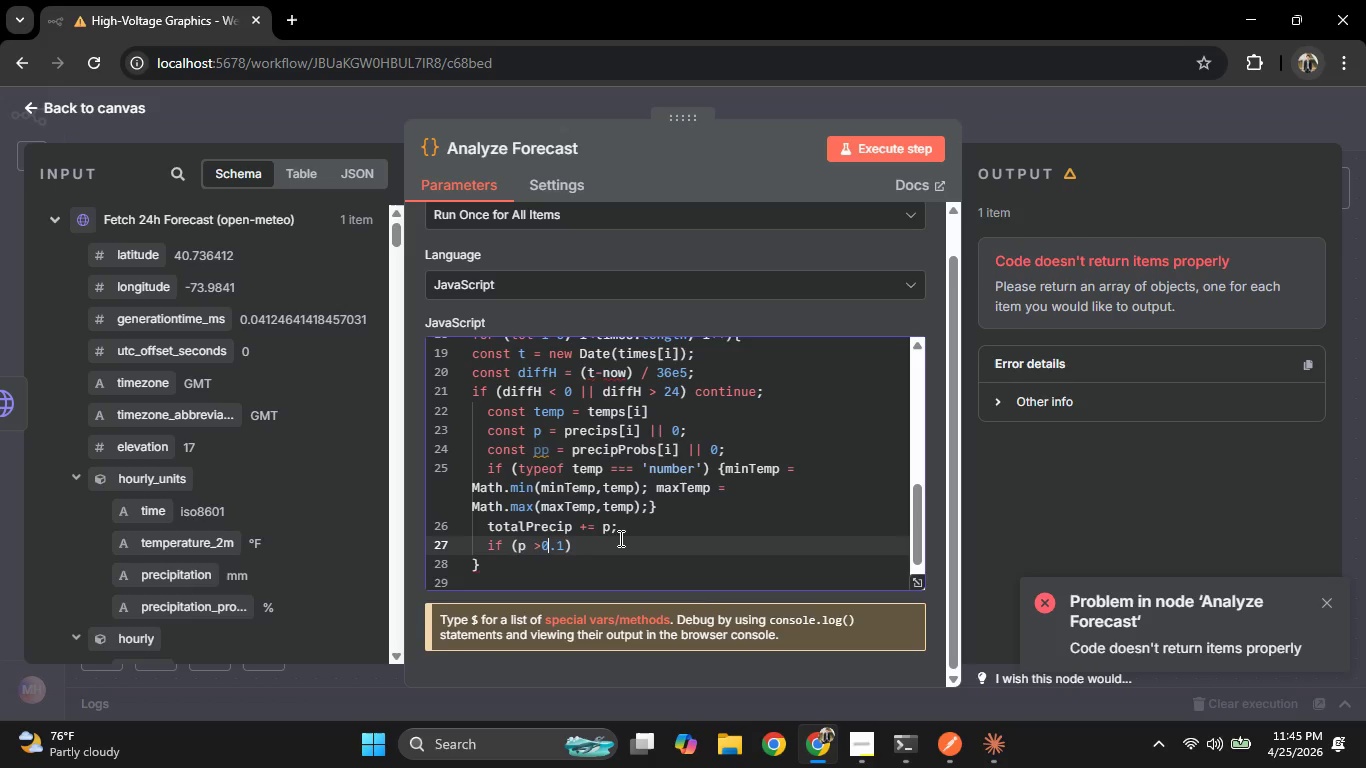 
key(ArrowLeft)
 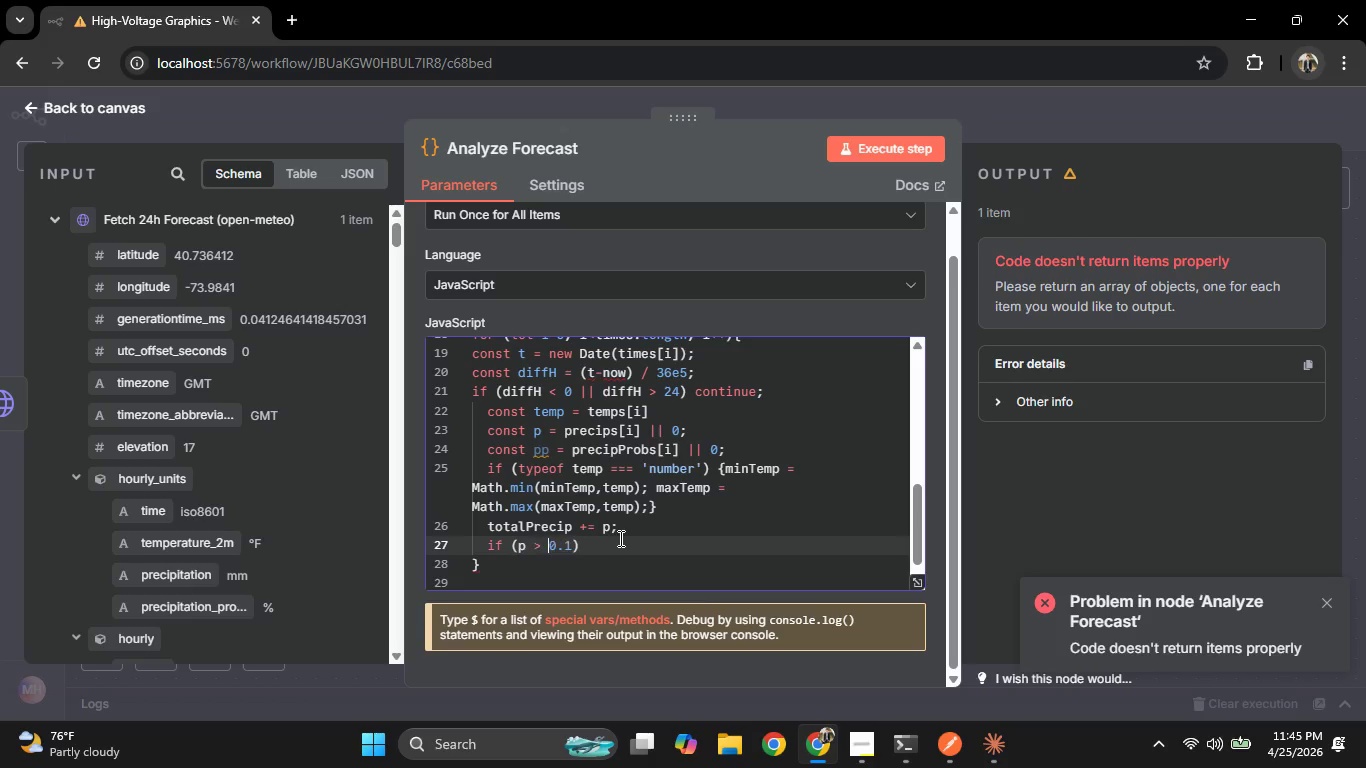 
key(Space)
 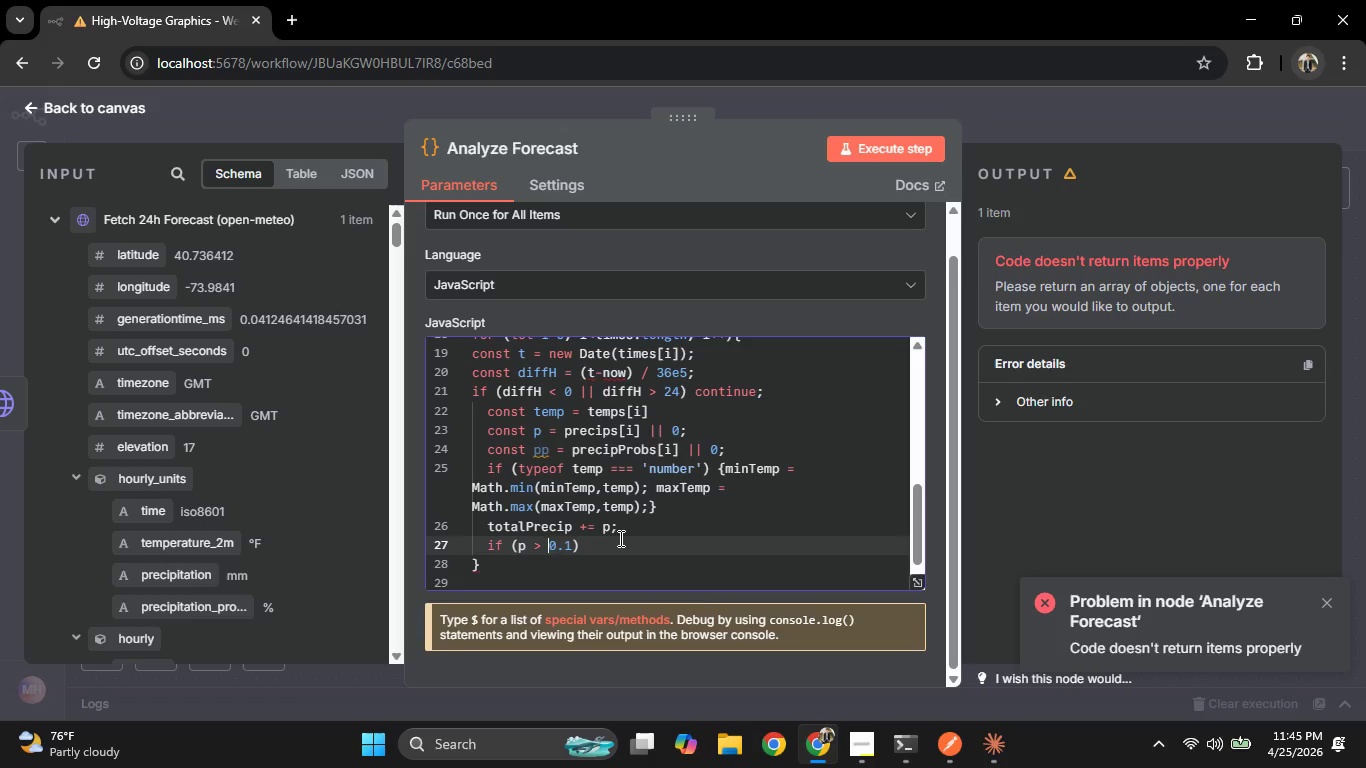 
key(ArrowRight)
 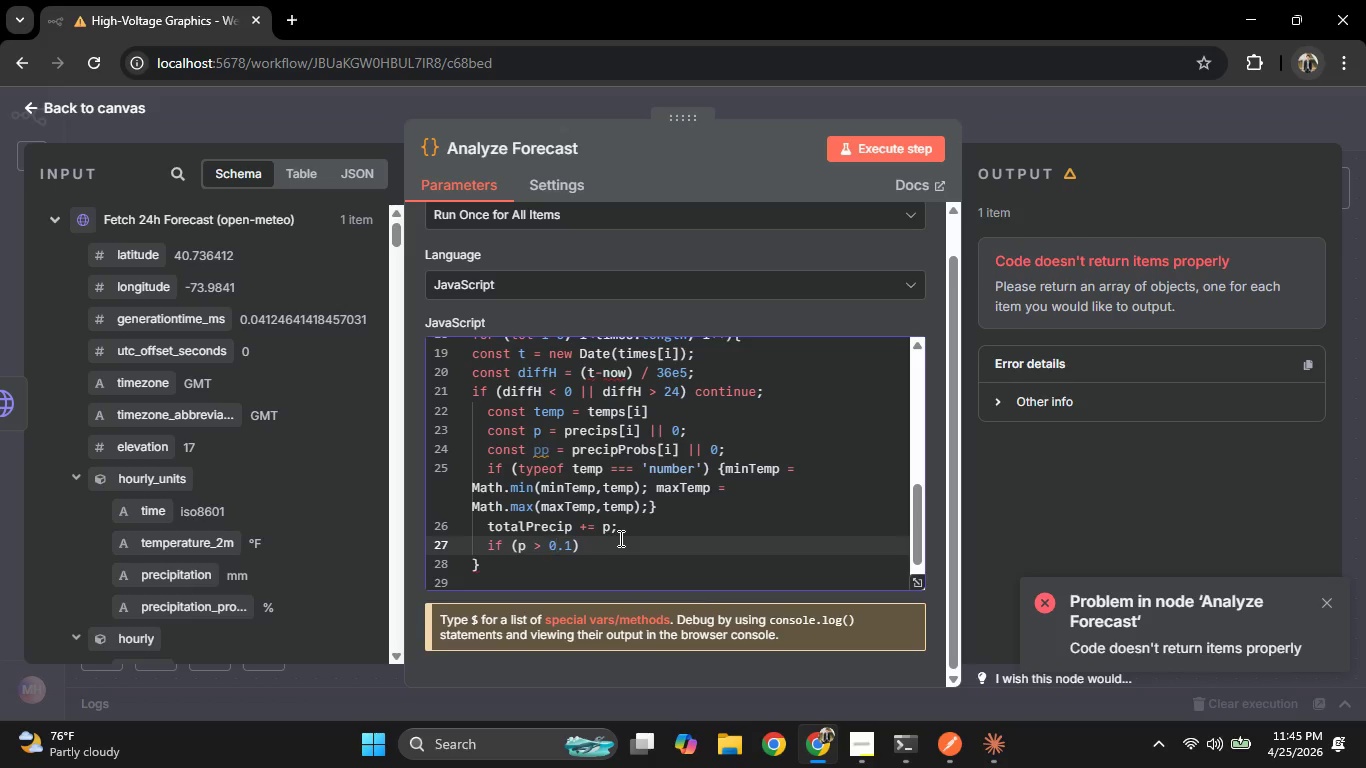 
key(ArrowRight)
 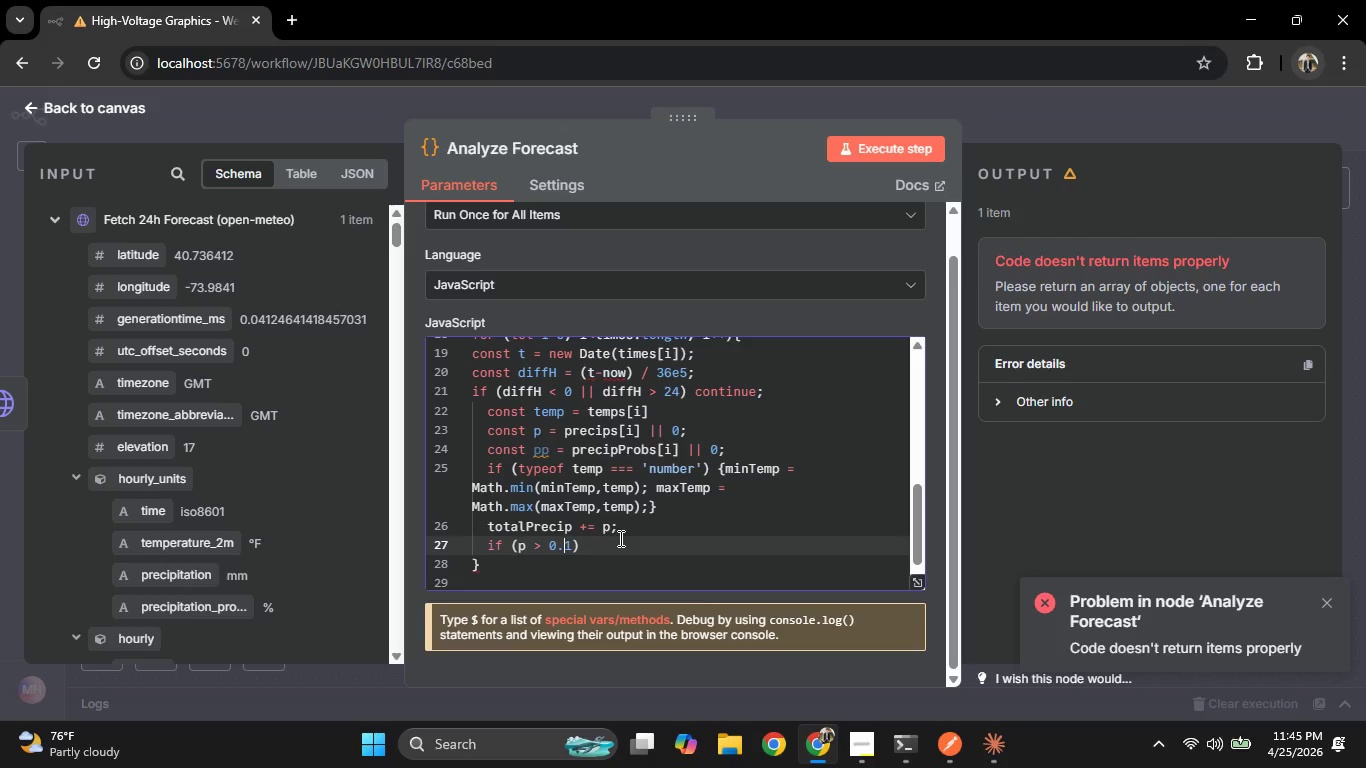 
key(ArrowRight)
 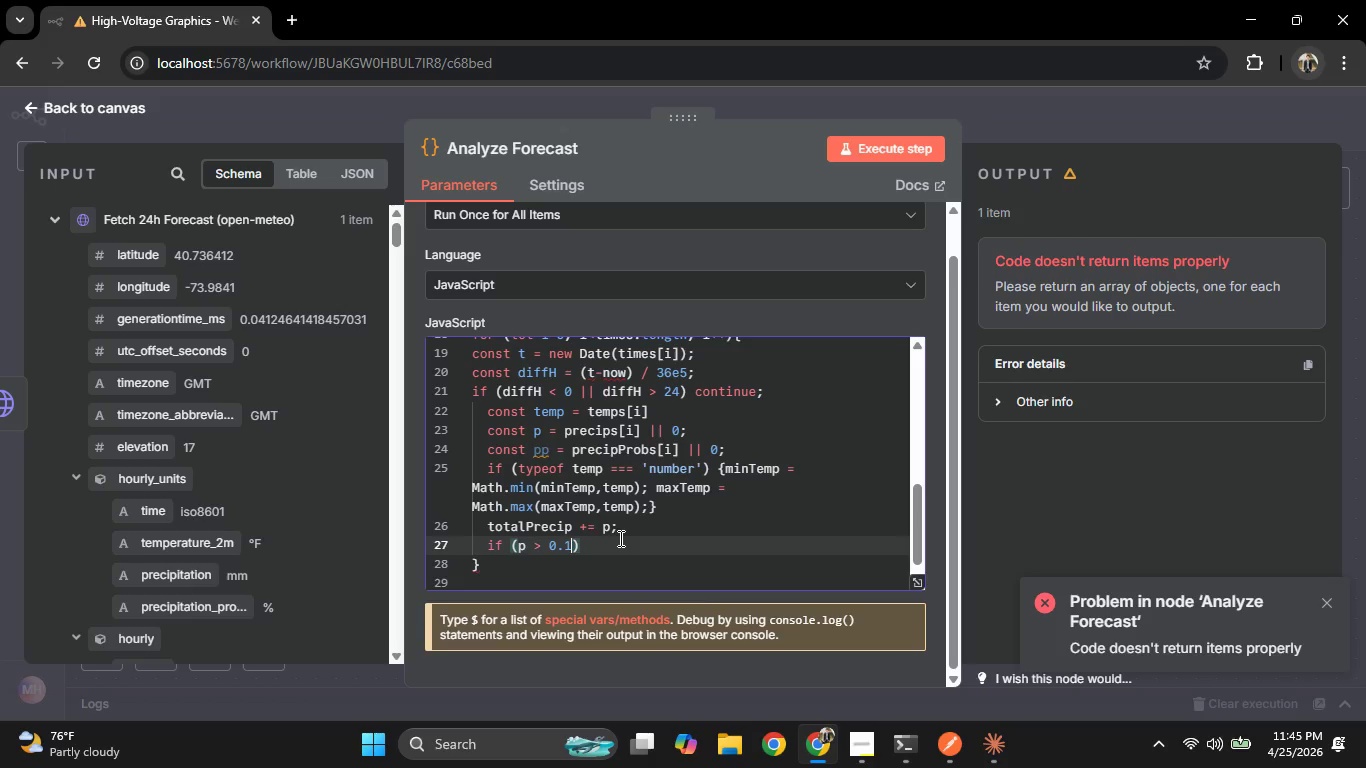 
key(ArrowRight)
 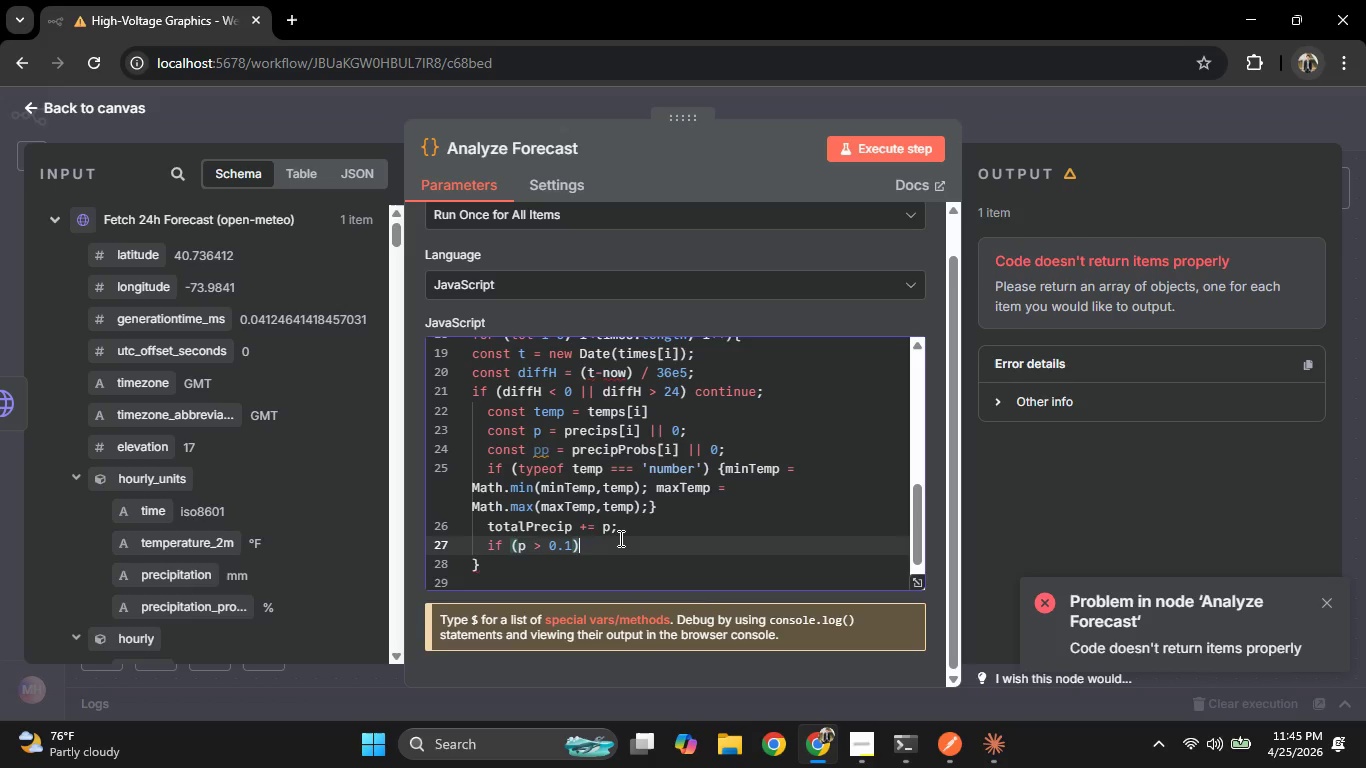 
type( ra)
 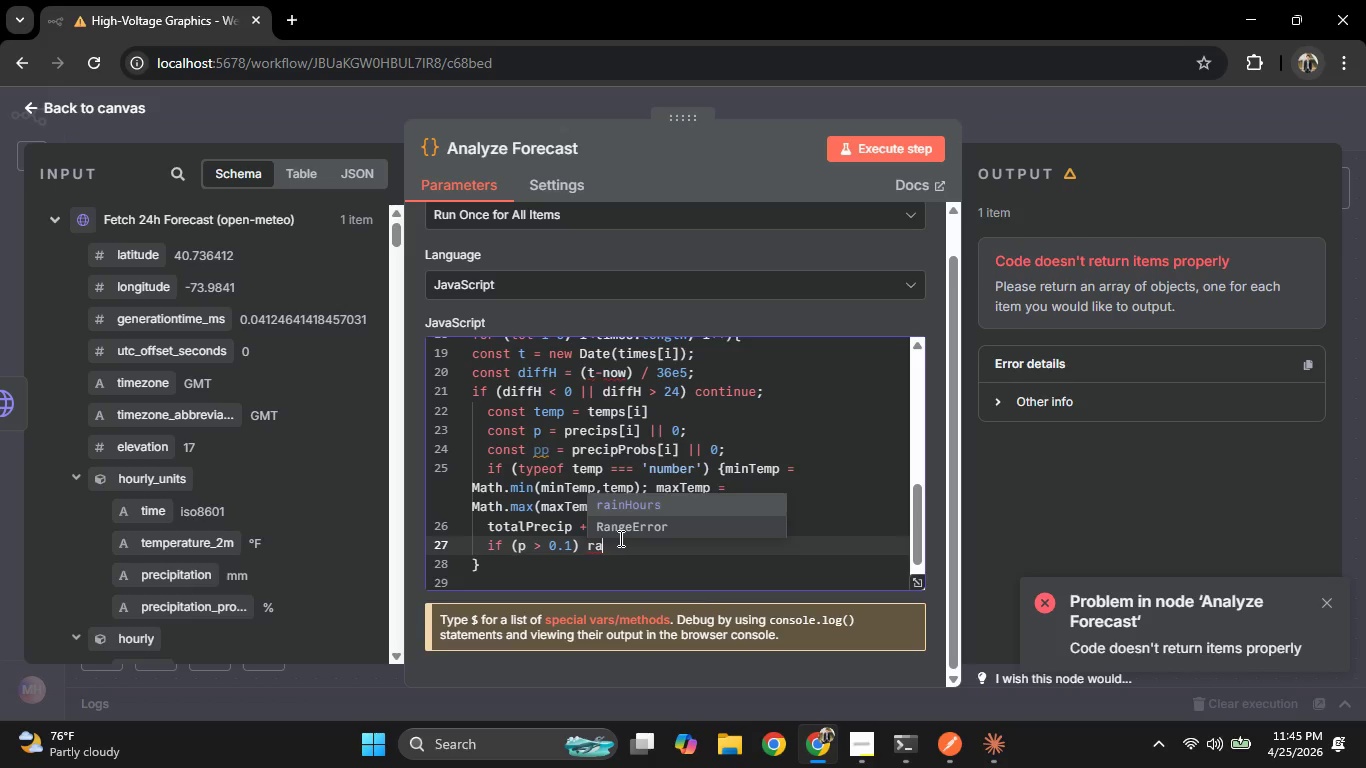 
key(Enter)
 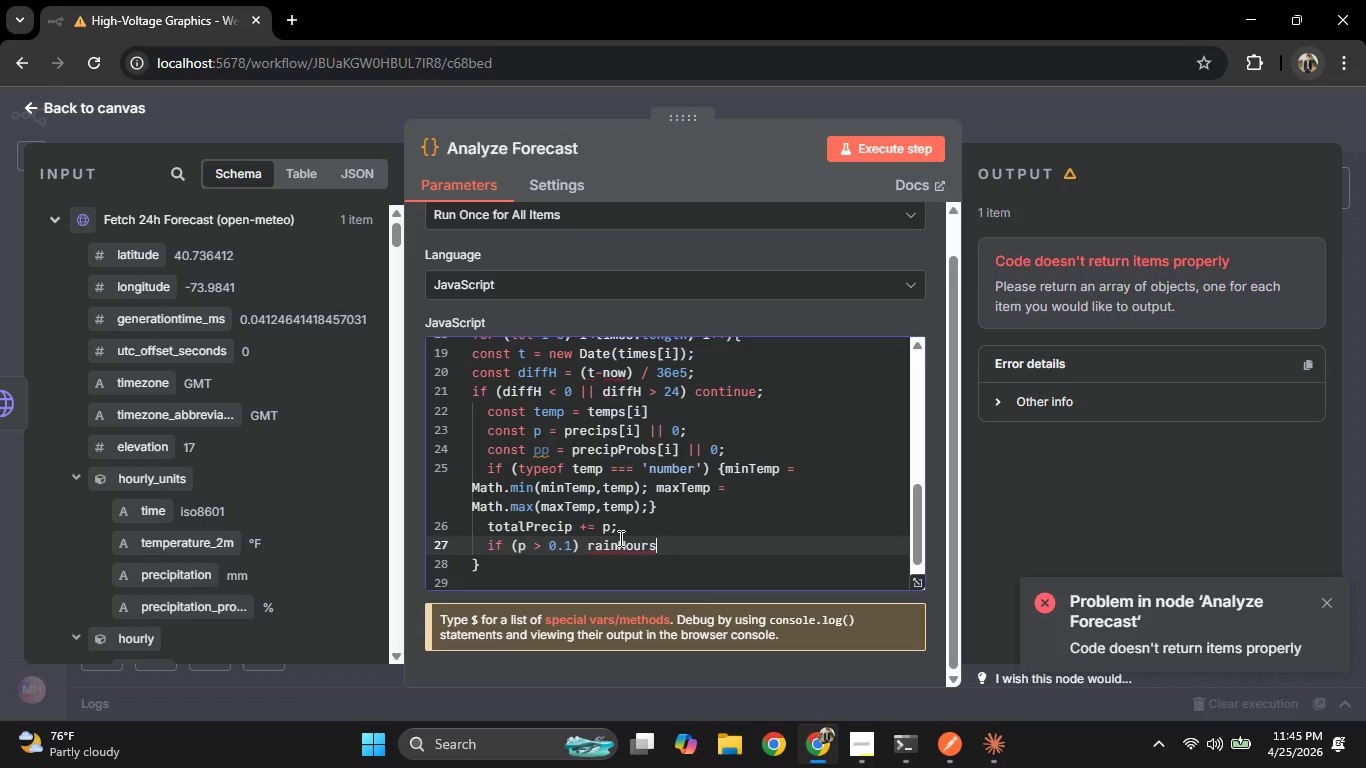 
key(Shift+Equal)
 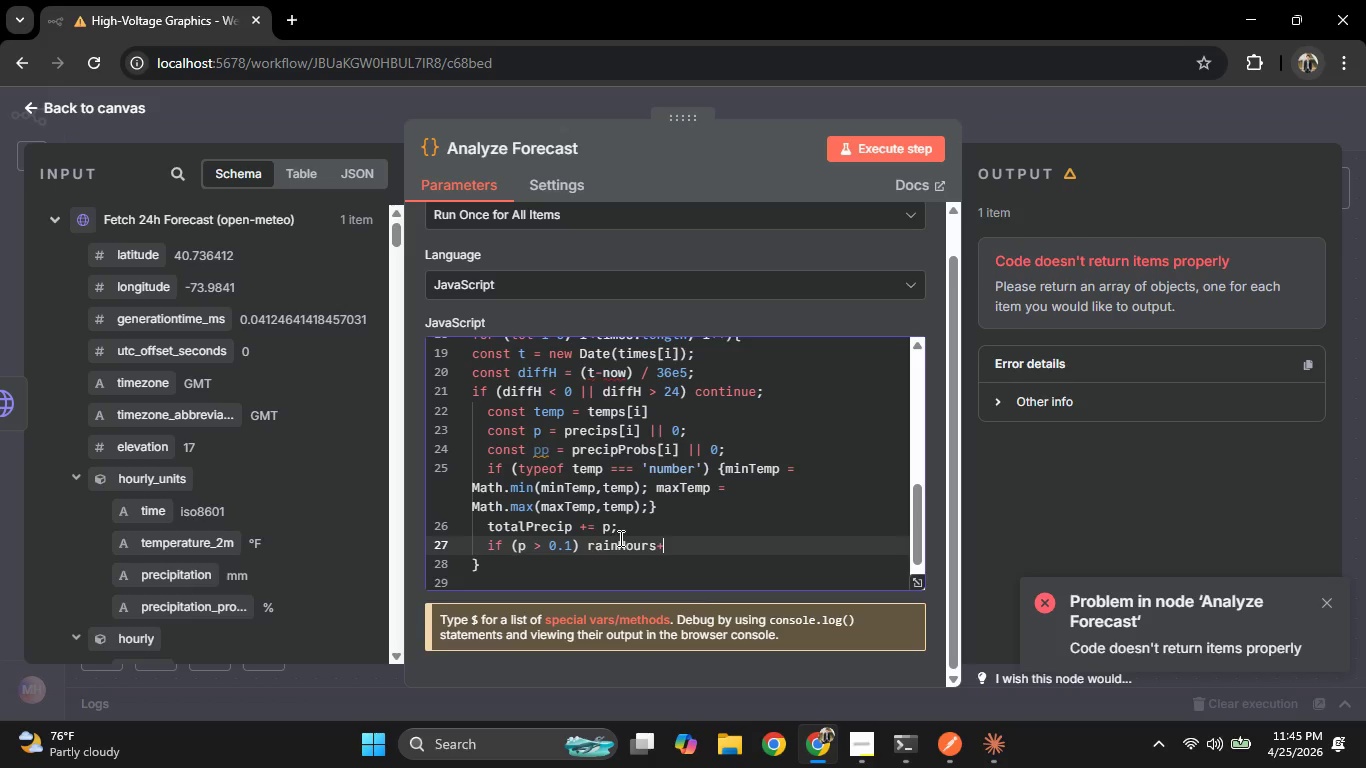 
key(Shift+Equal)
 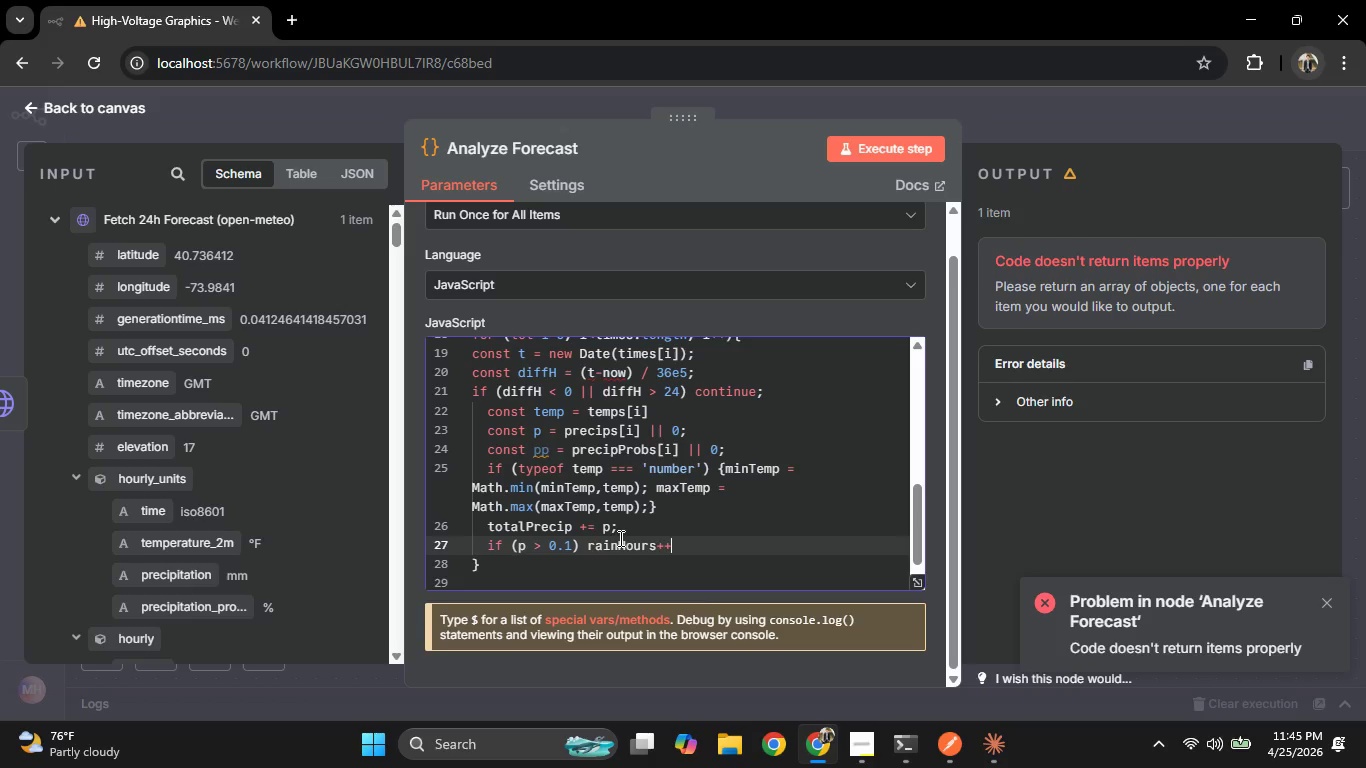 
key(Semicolon)
 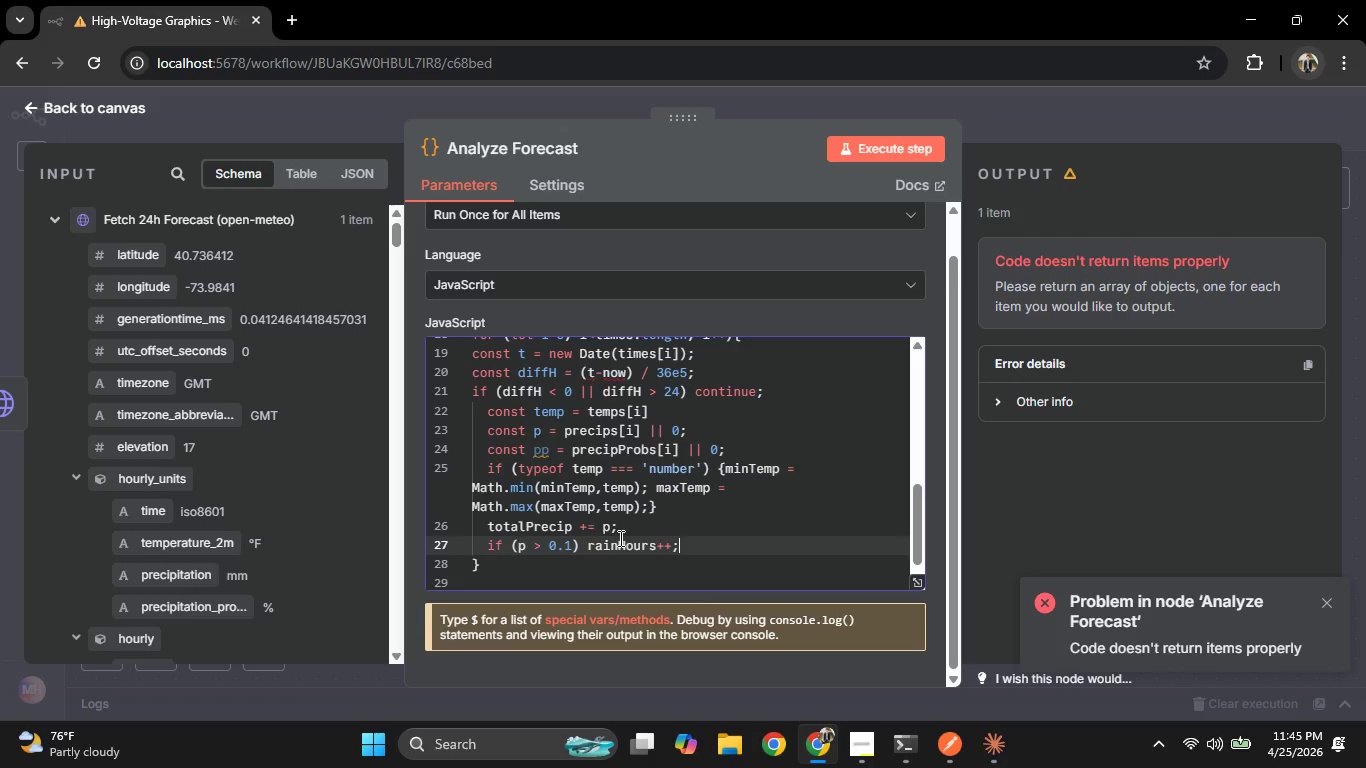 
key(Enter)
 